 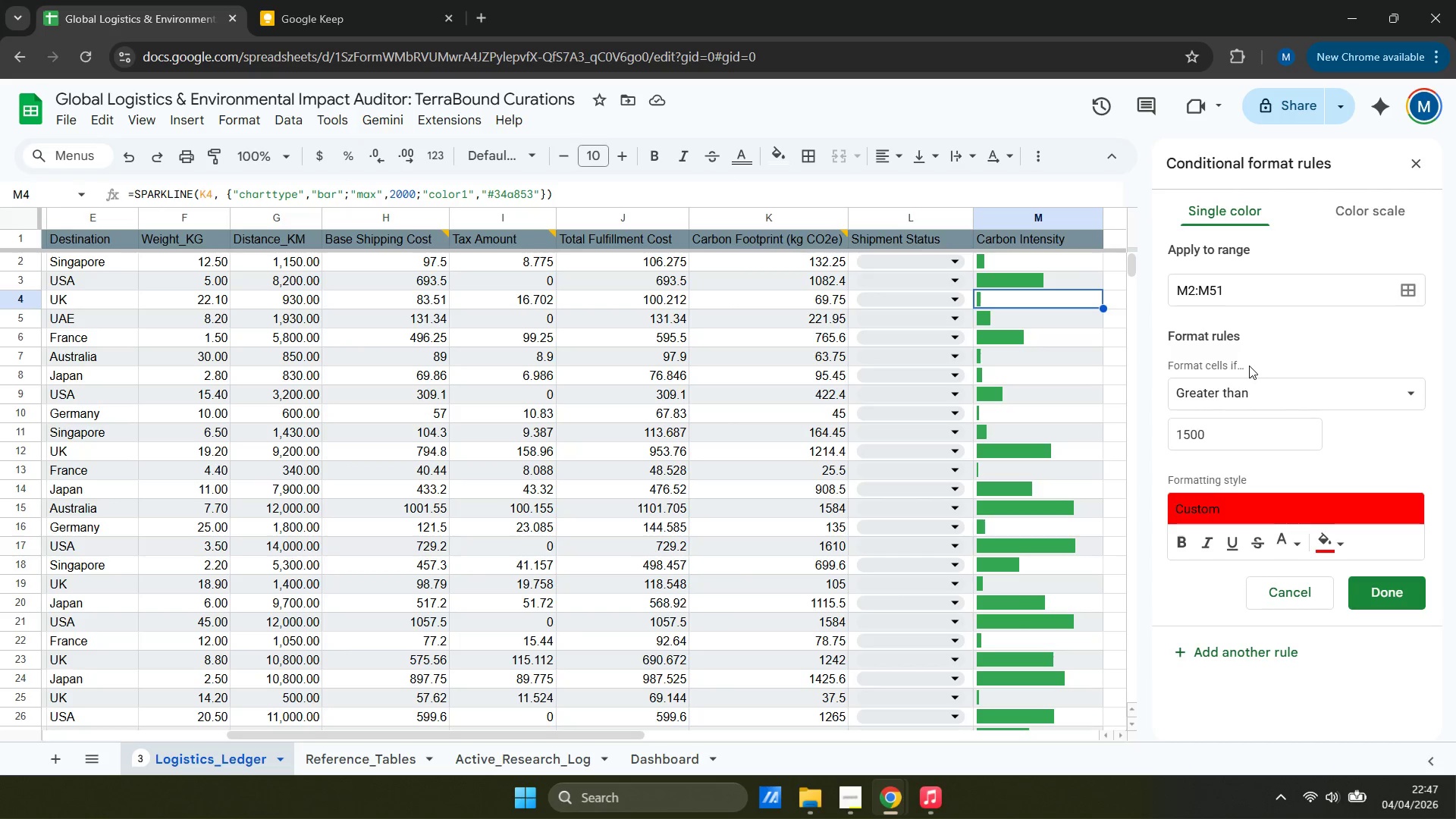 
left_click([1313, 592])
 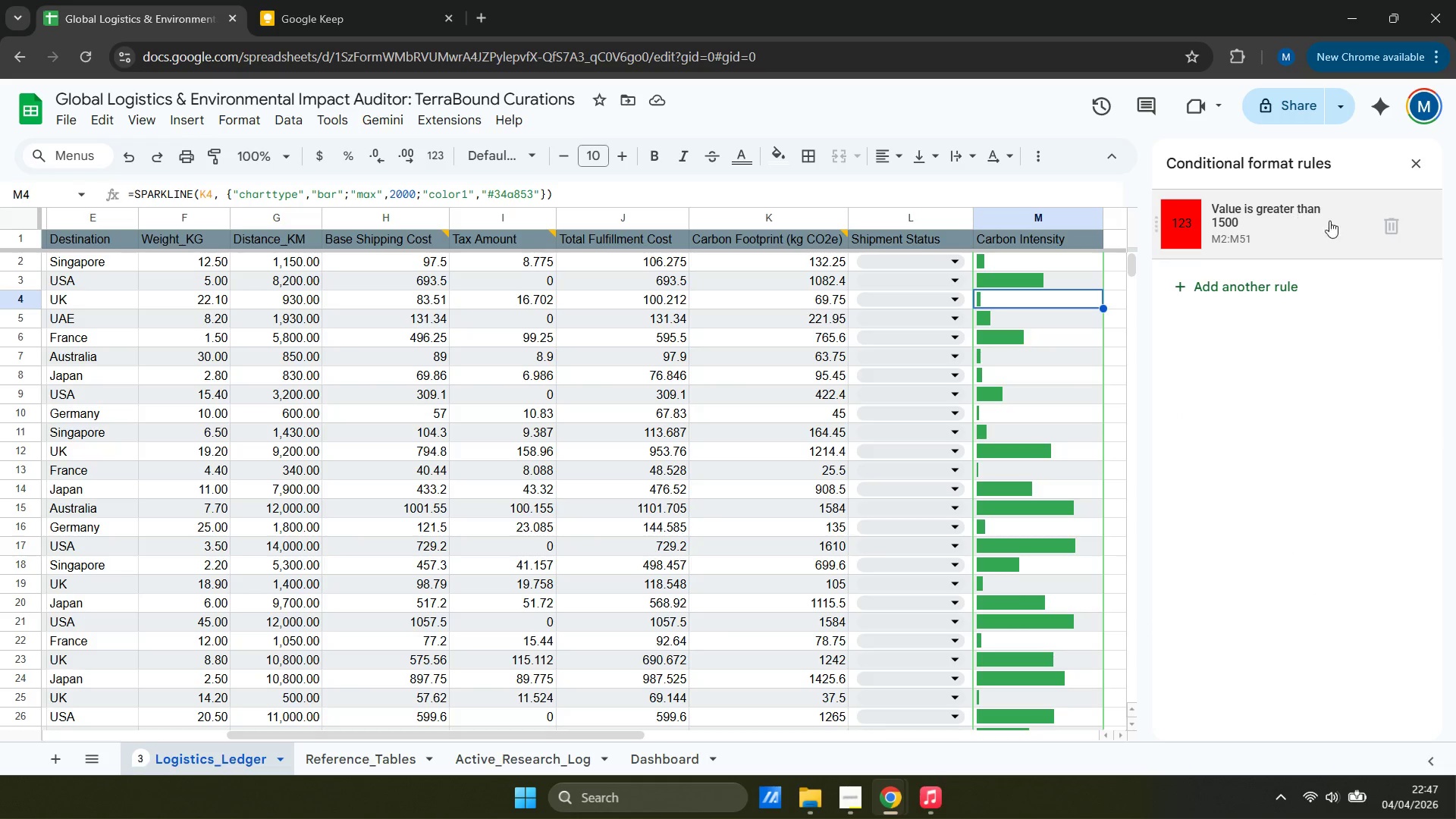 
left_click([1392, 234])
 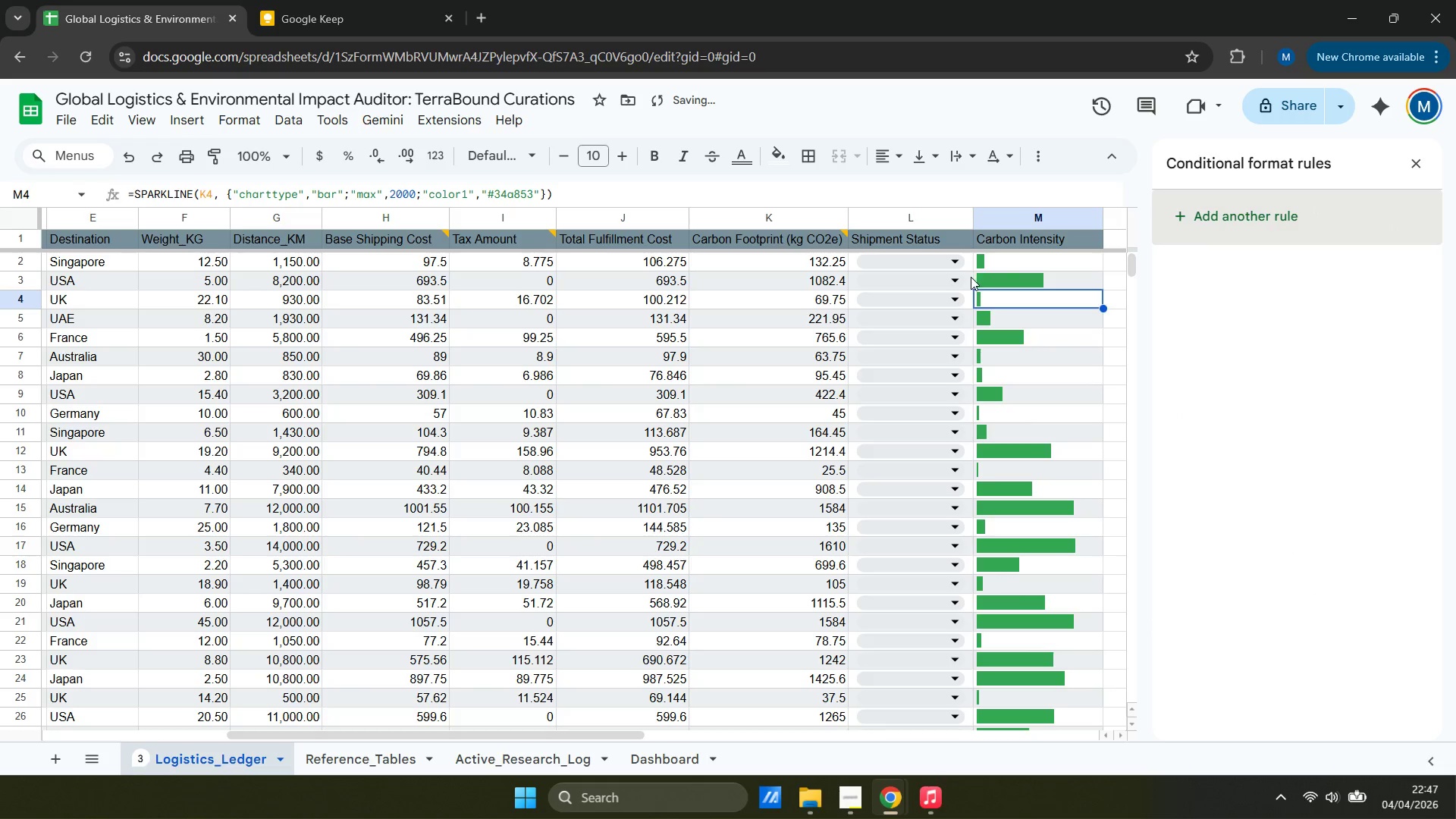 
scroll: coordinate [1022, 259], scroll_direction: up, amount: 5.0
 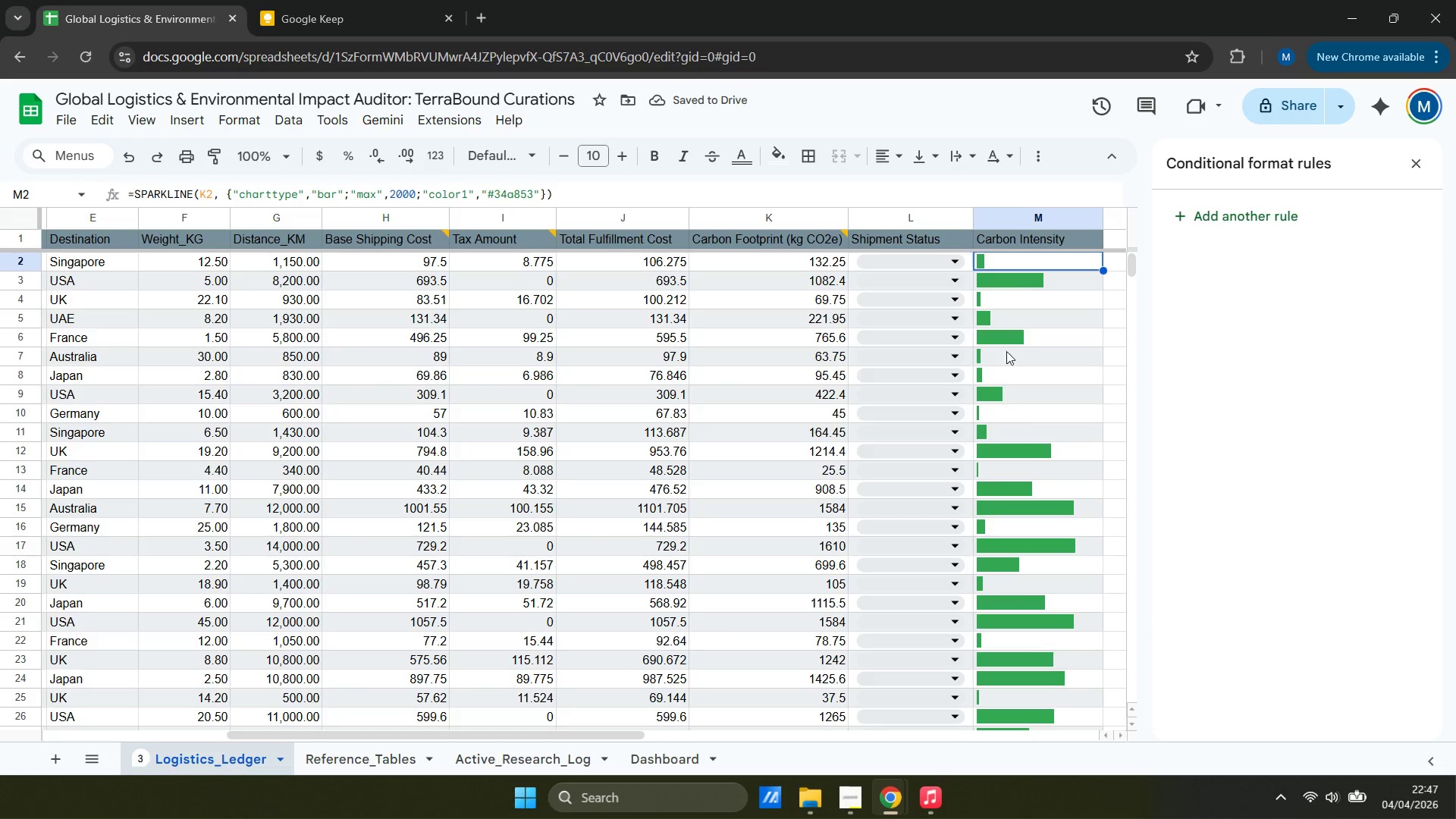 
scroll: coordinate [1028, 487], scroll_direction: down, amount: 10.0
 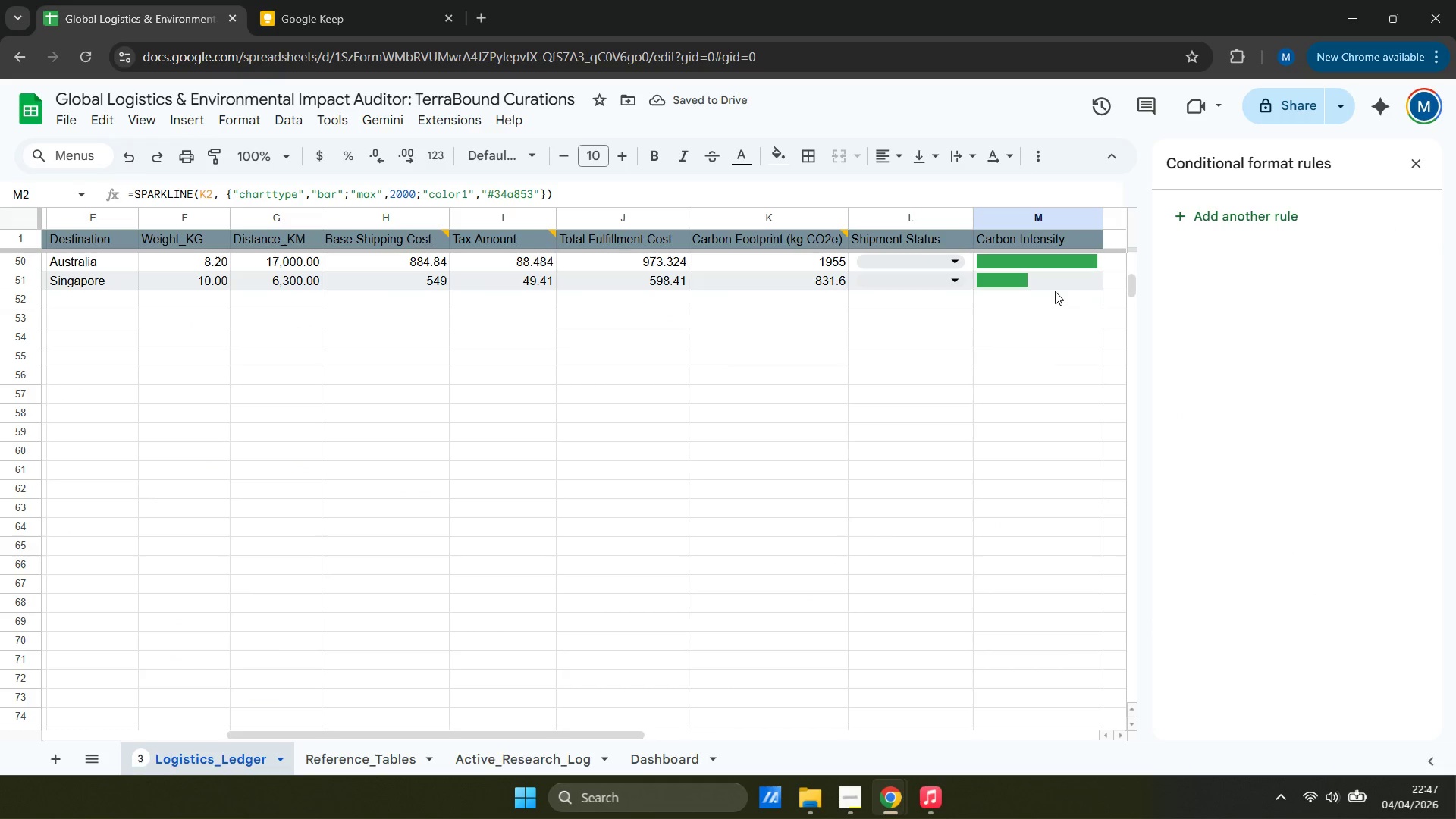 
hold_key(key=ShiftLeft, duration=0.45)
left_click([1055, 291])
 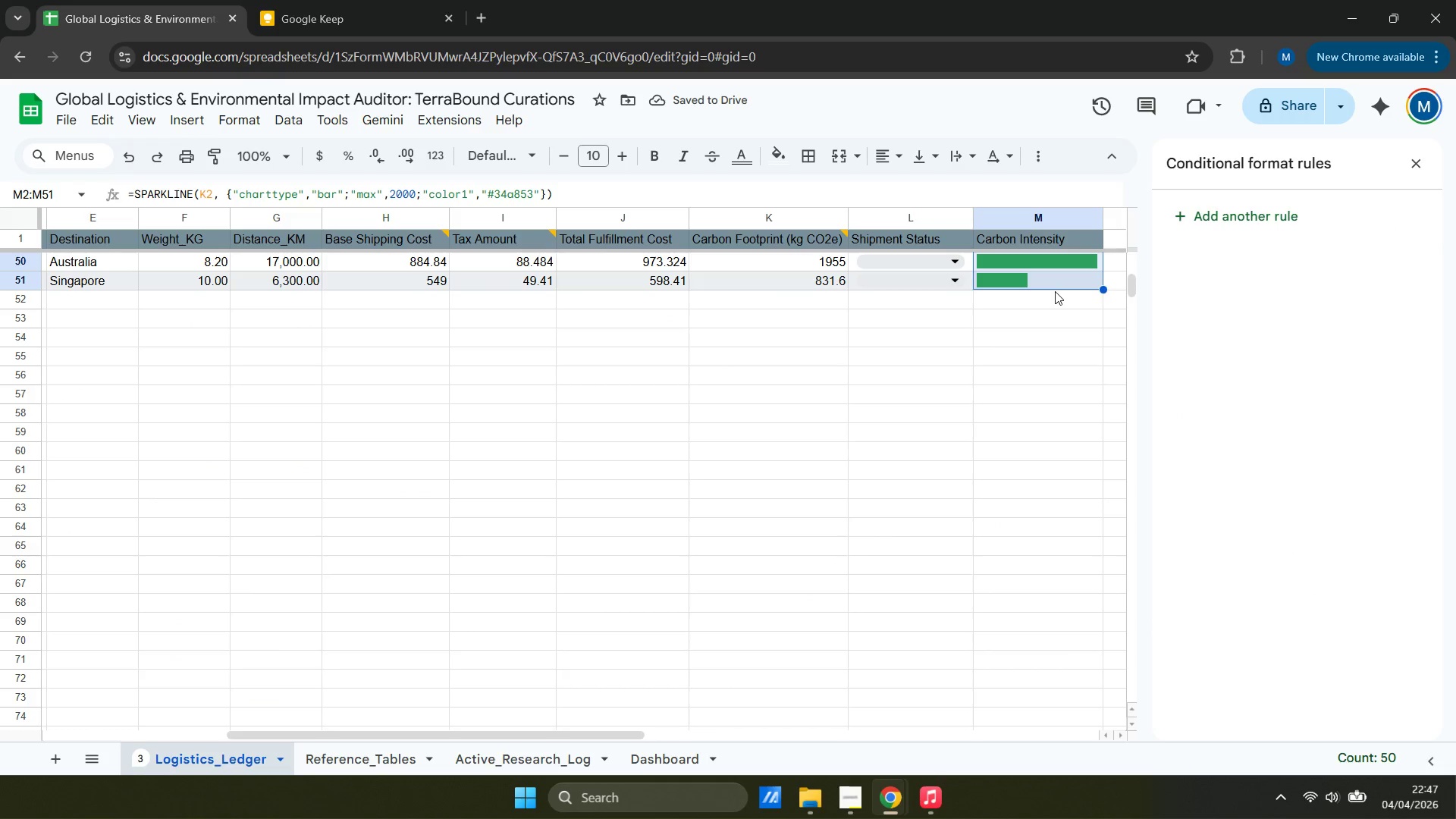 
scroll: coordinate [1056, 290], scroll_direction: up, amount: 15.0
 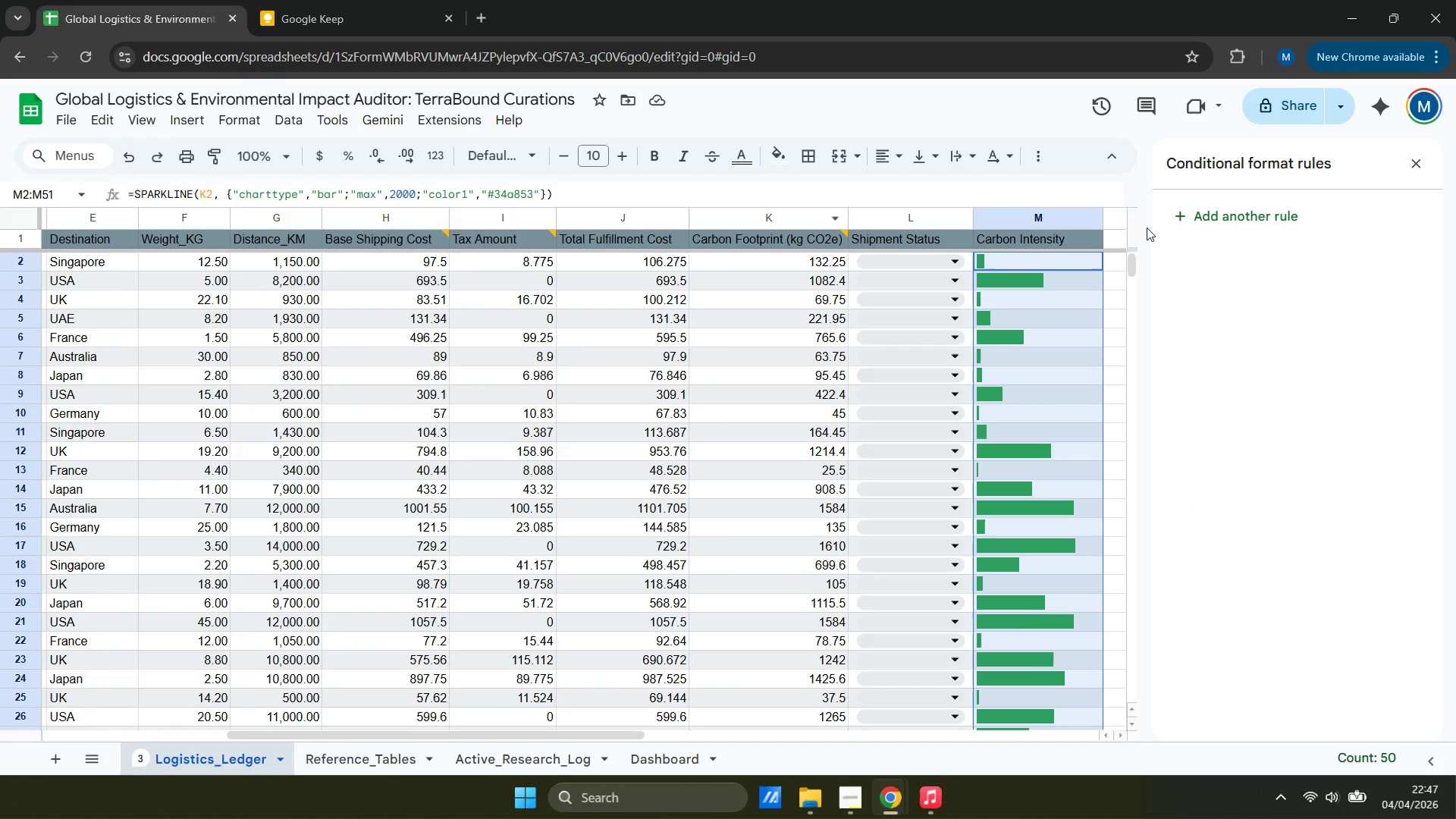 
left_click([1225, 219])
 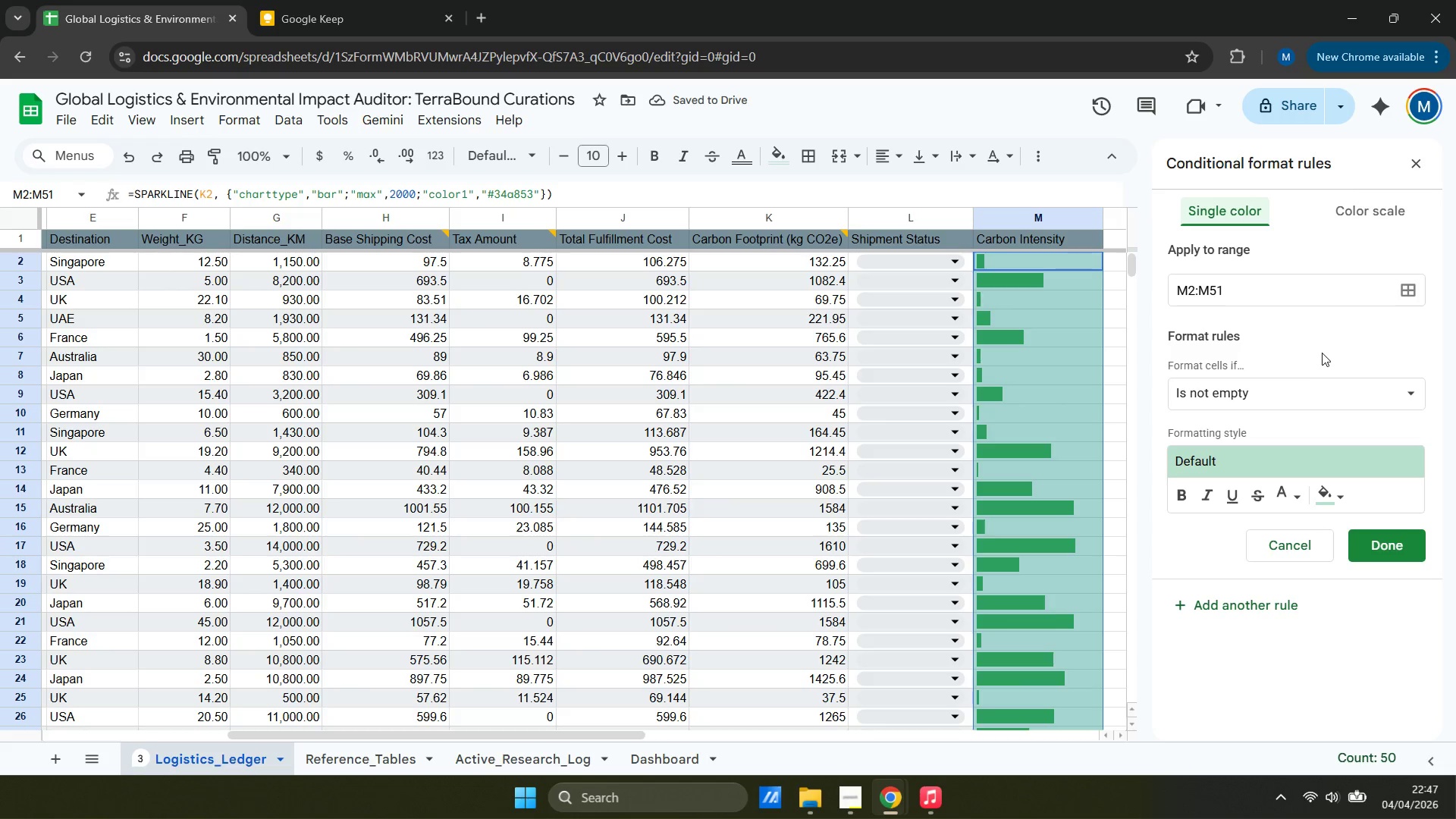 
wait(5.12)
 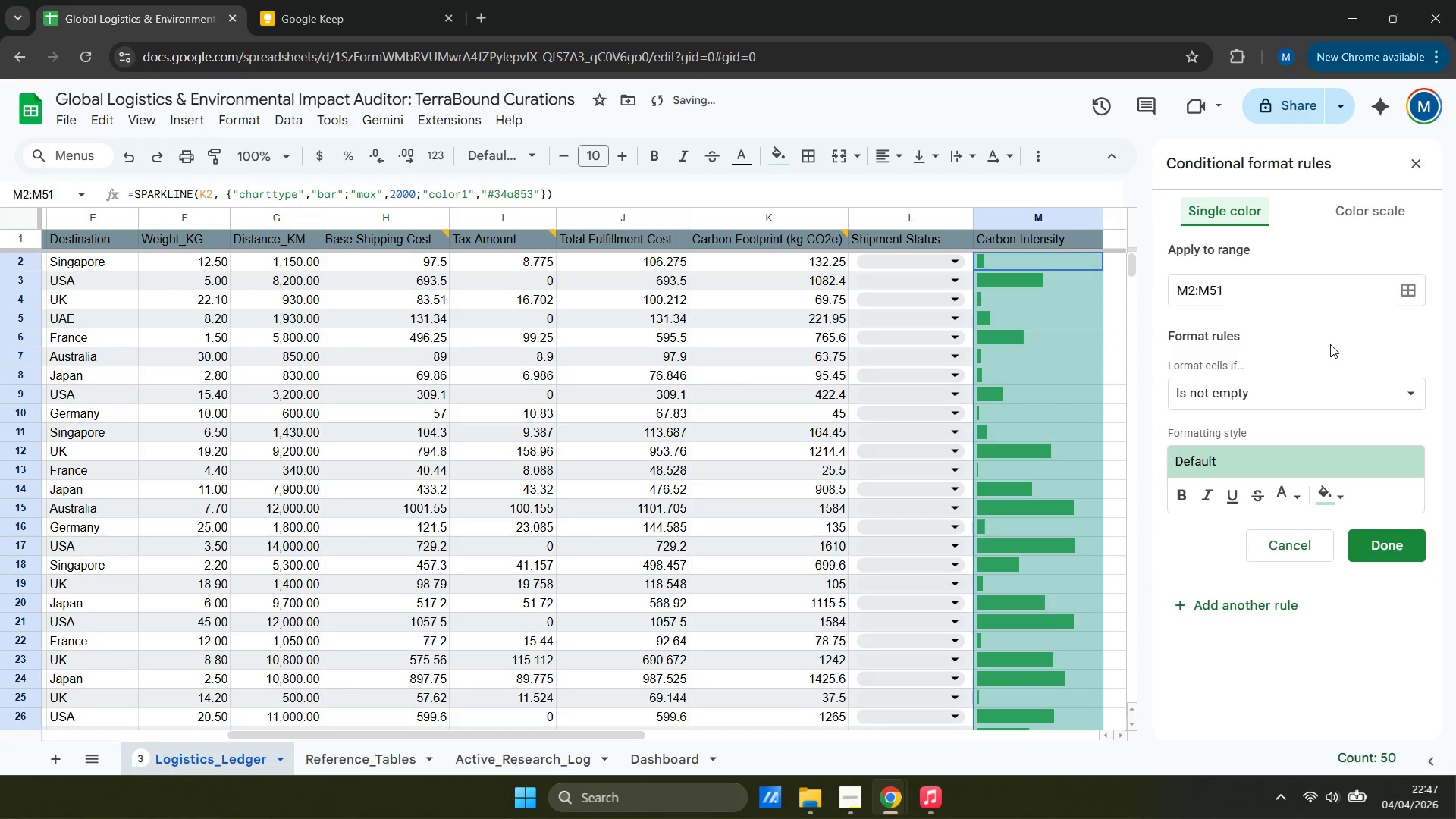 
left_click([1352, 394])
 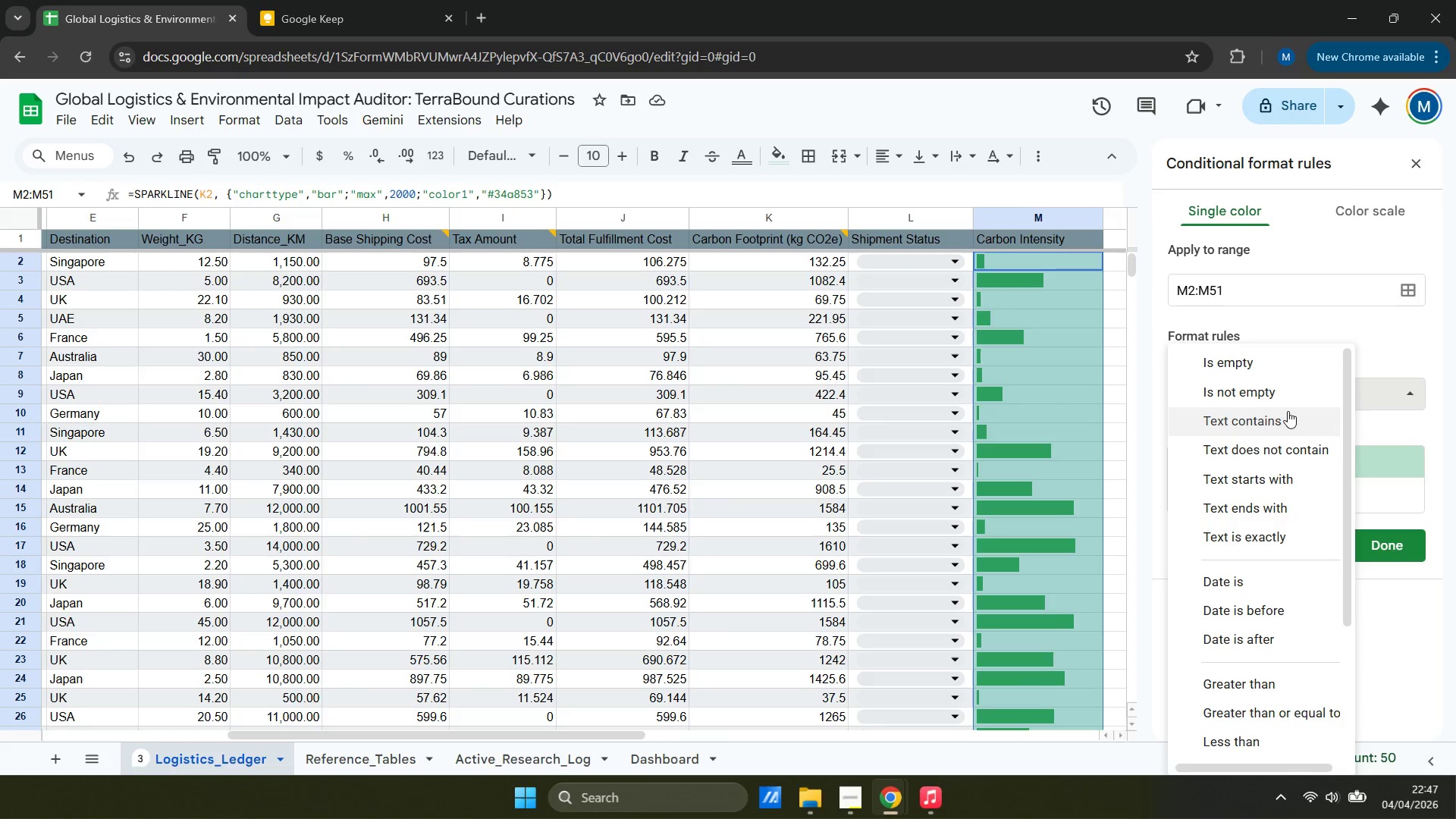 
scroll: coordinate [1260, 467], scroll_direction: down, amount: 2.0
 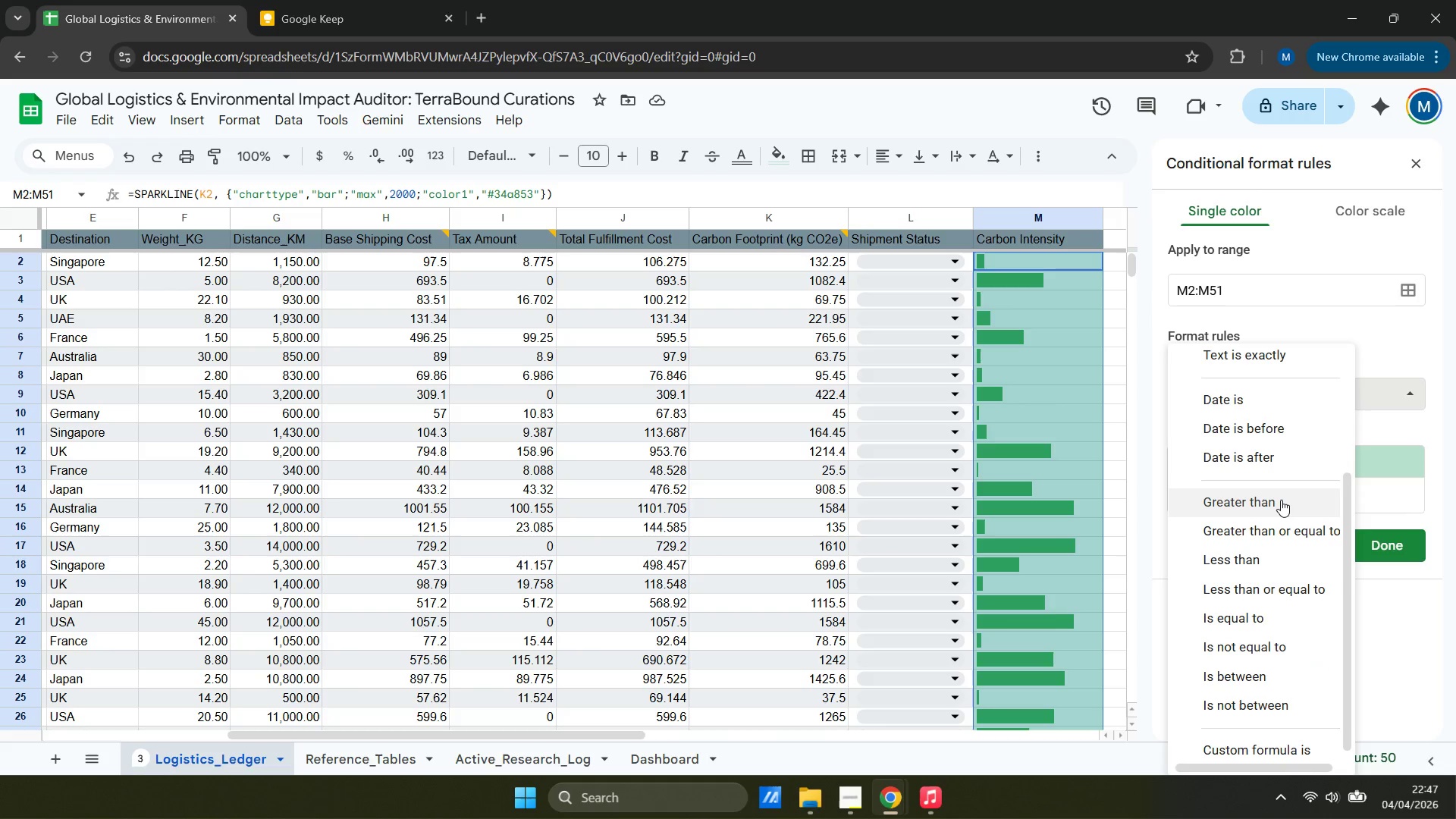 
left_click([1281, 499])
 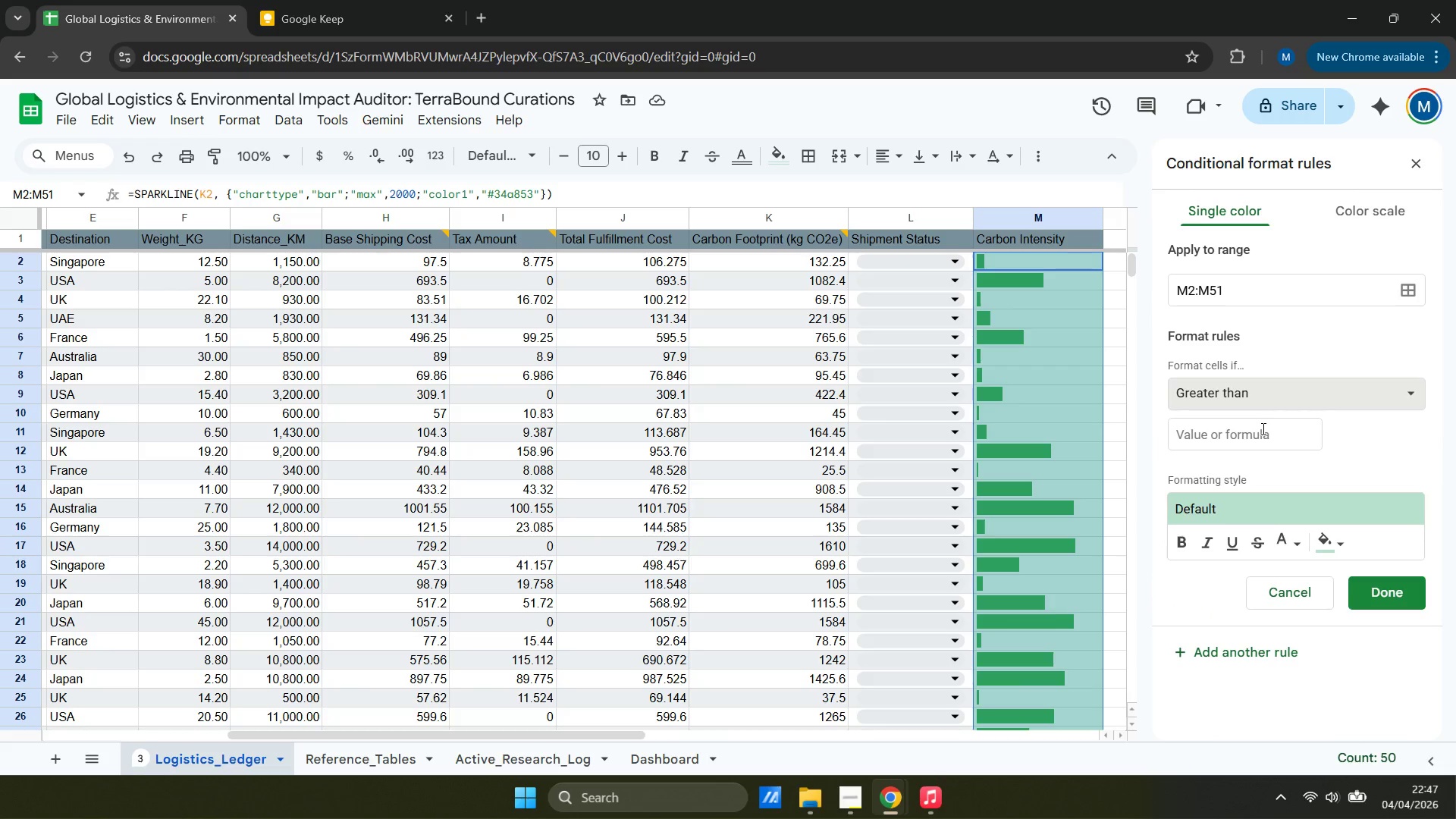 
left_click([1262, 428])
 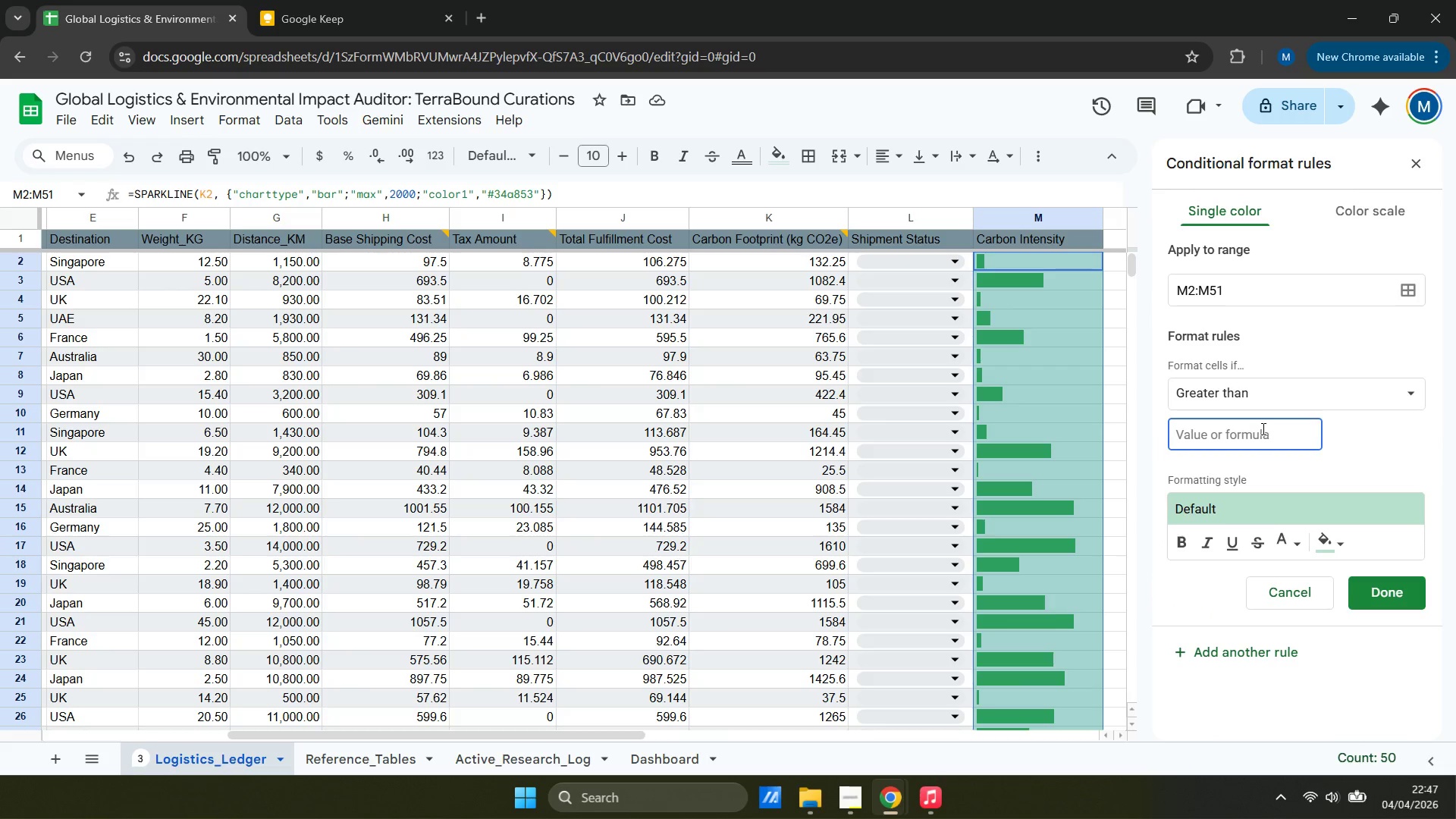 
type(1500)
 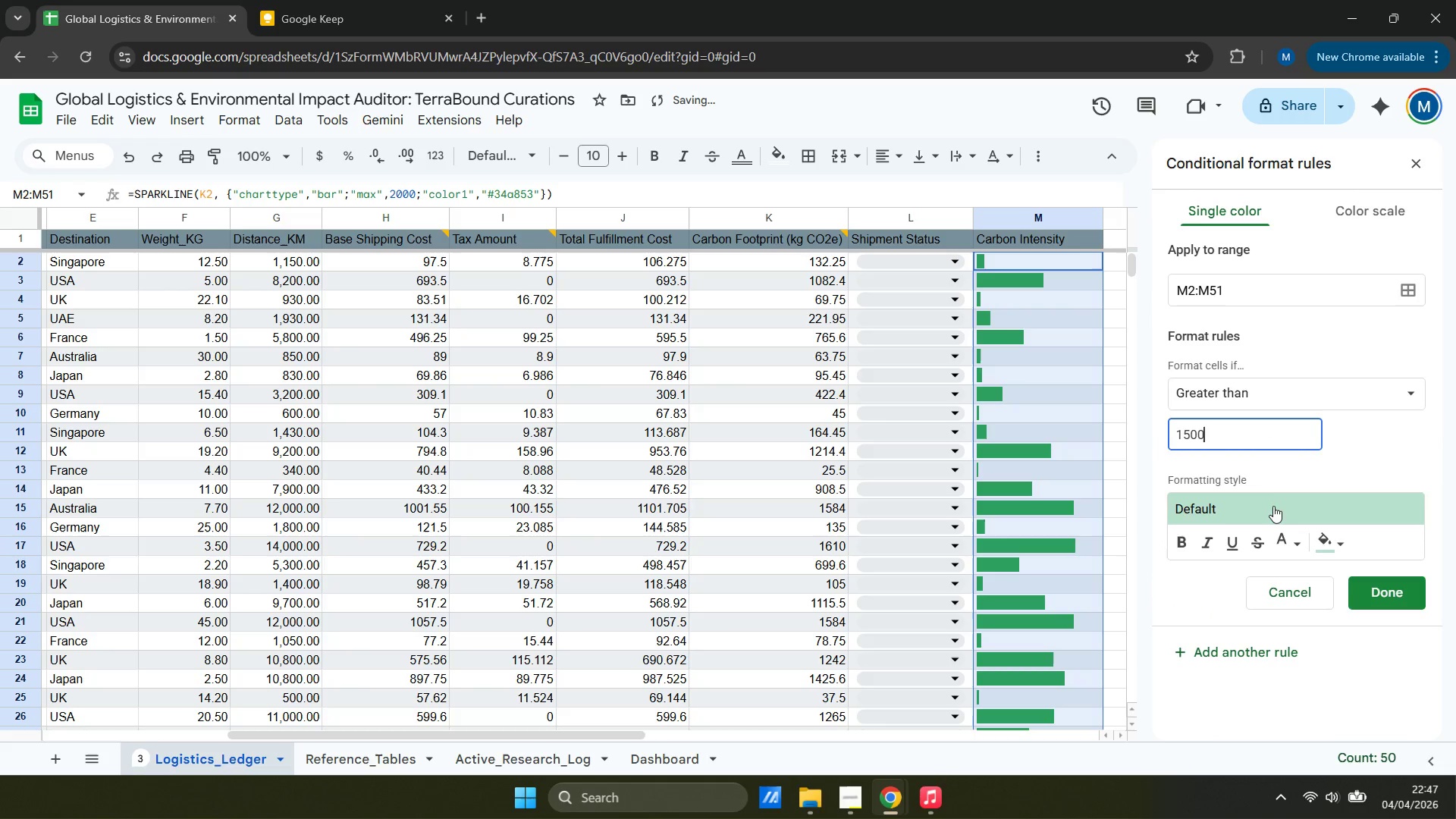 
mouse_move([1368, 558])
 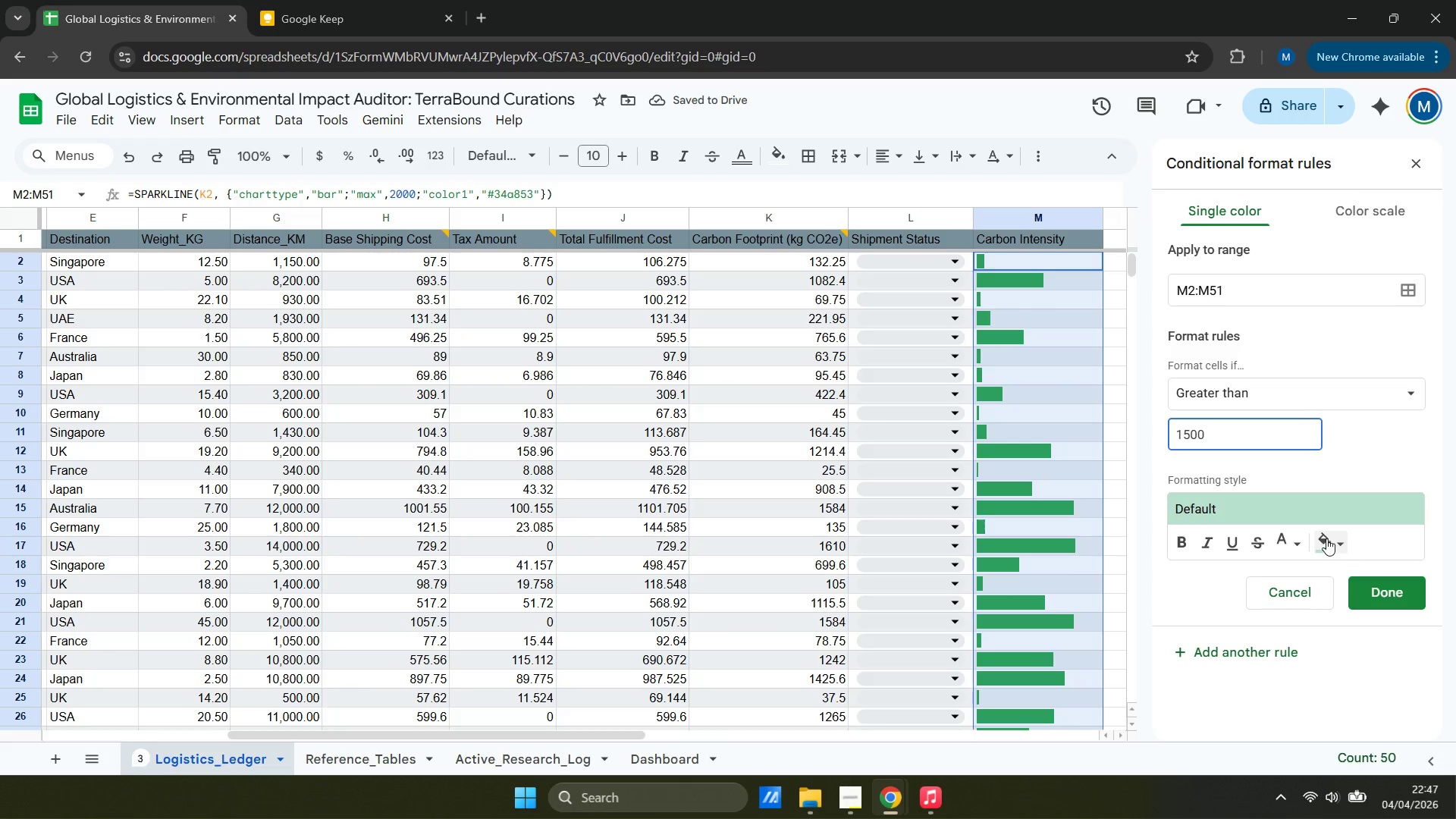 
left_click([1326, 538])
 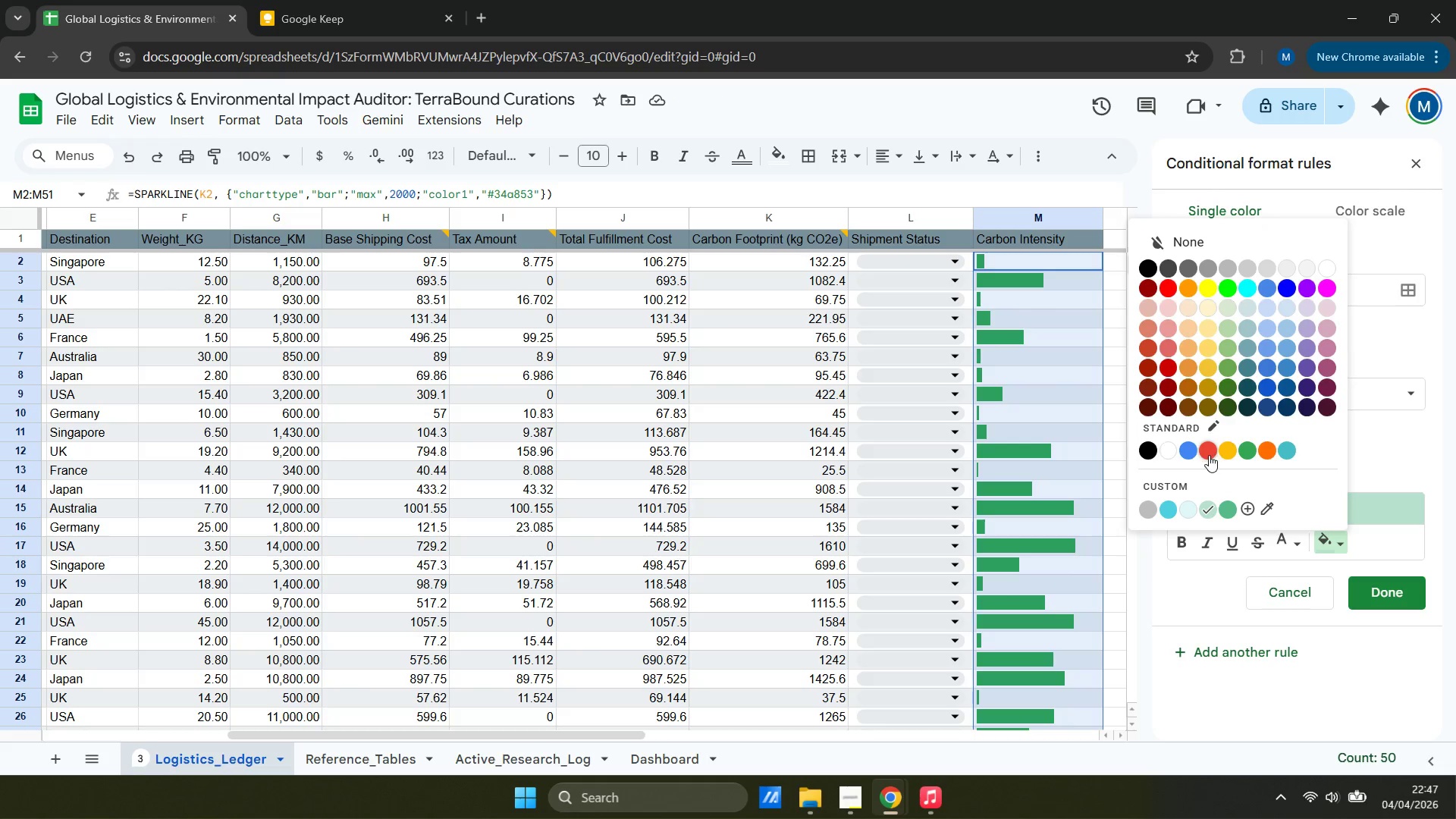 
left_click([1209, 455])
 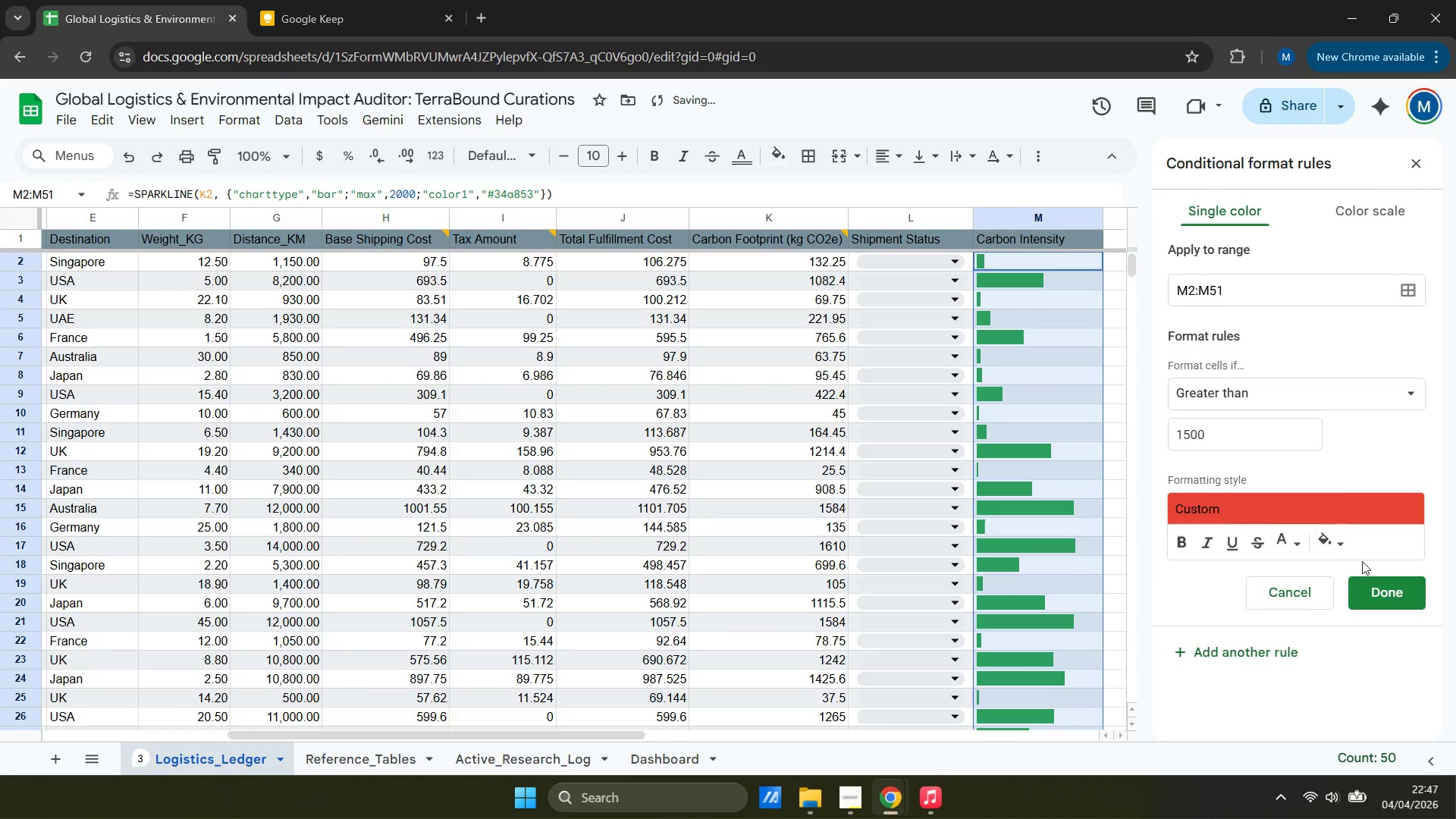 
left_click([1391, 595])
 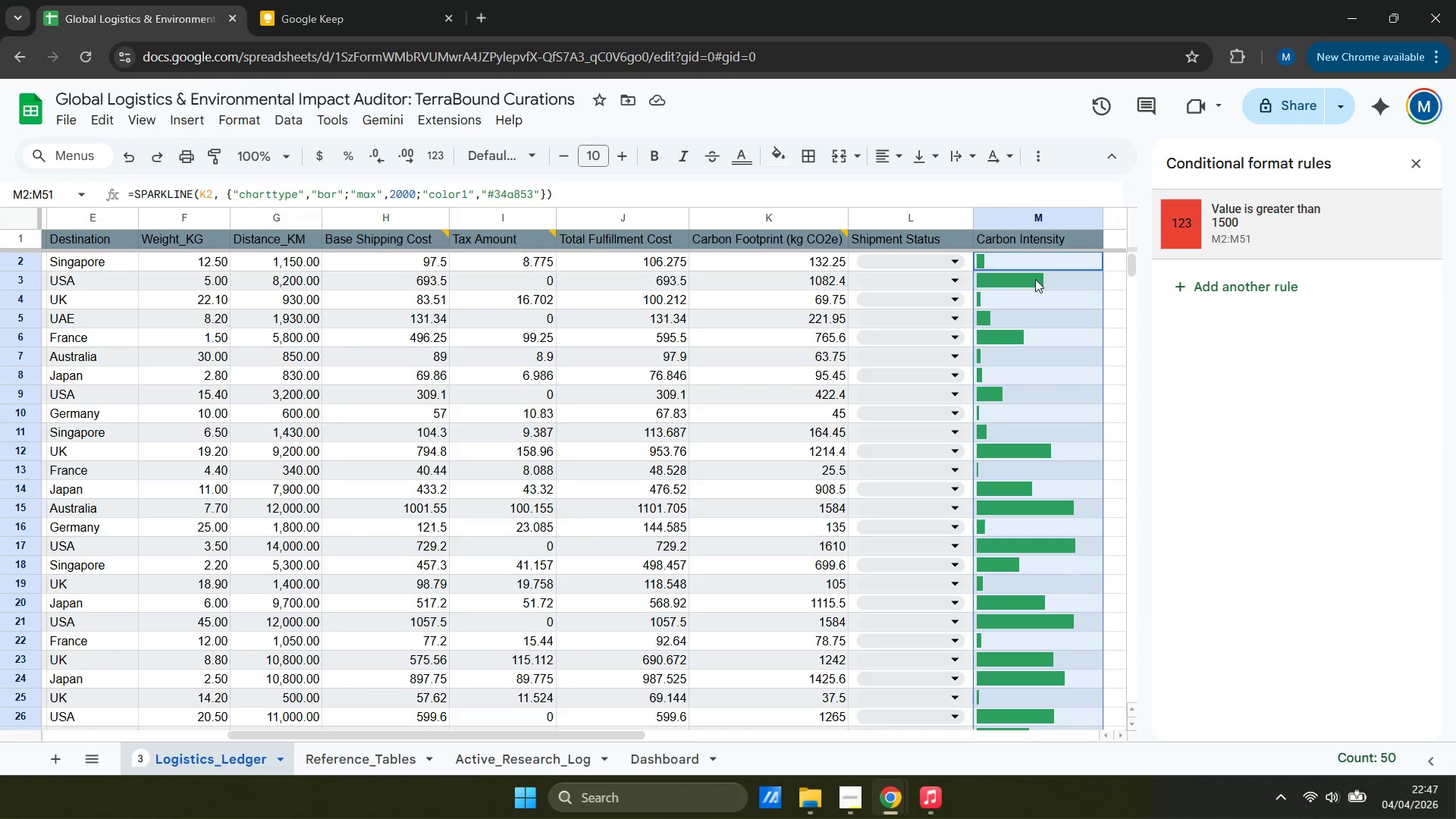 
wait(5.89)
 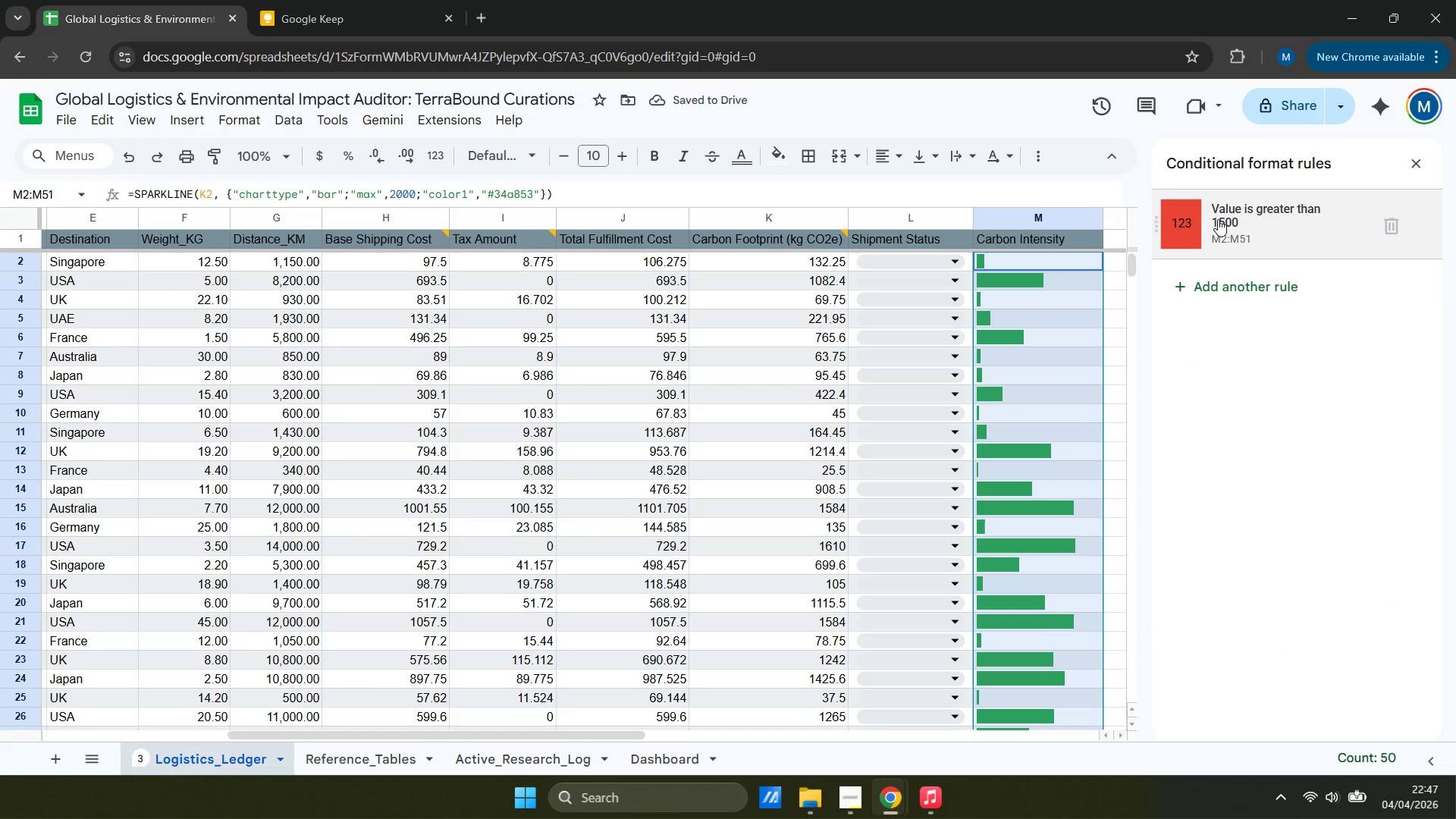 
left_click([1246, 235])
 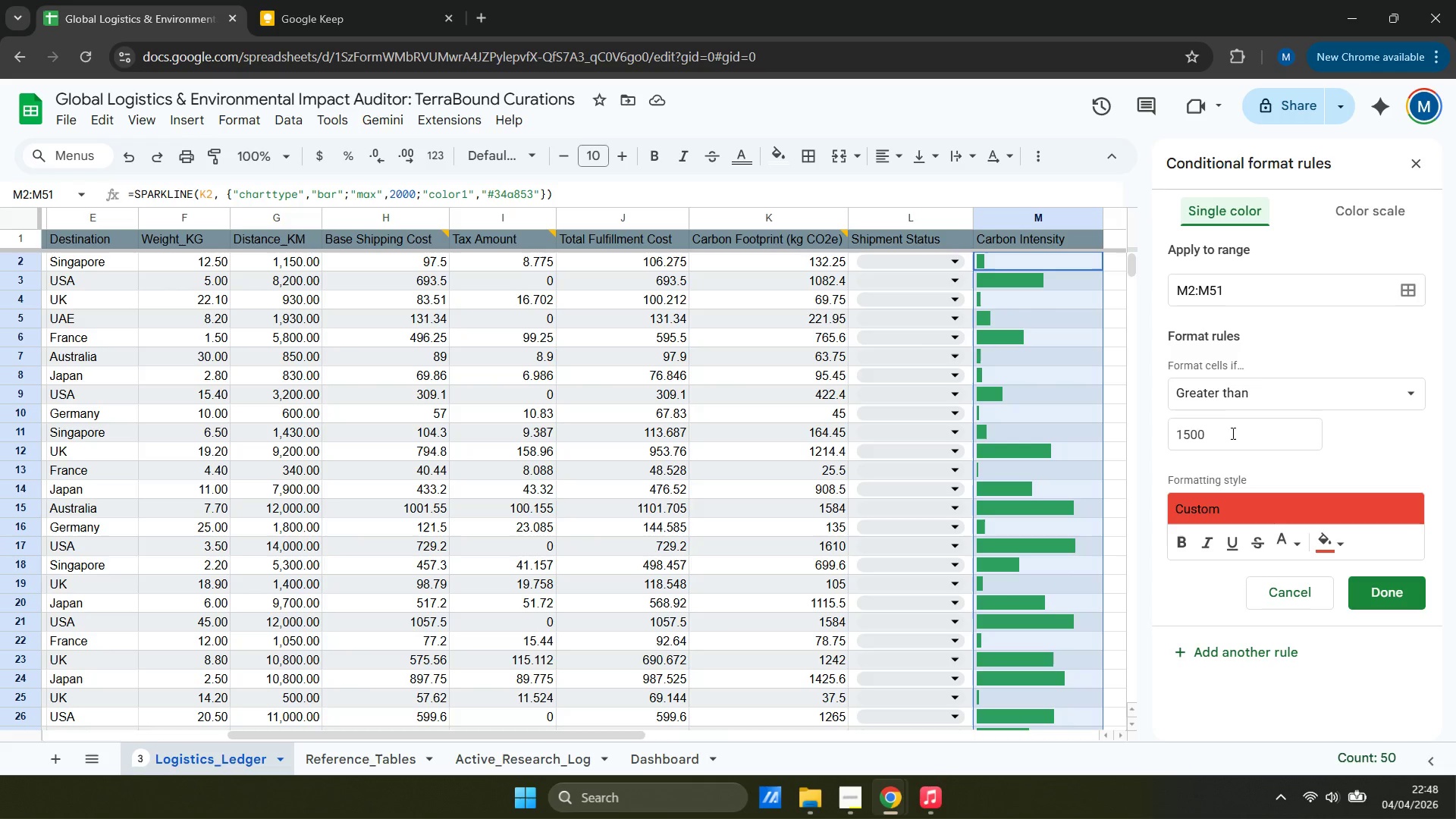 
left_click_drag(start_coordinate=[1231, 440], to_coordinate=[973, 413])
 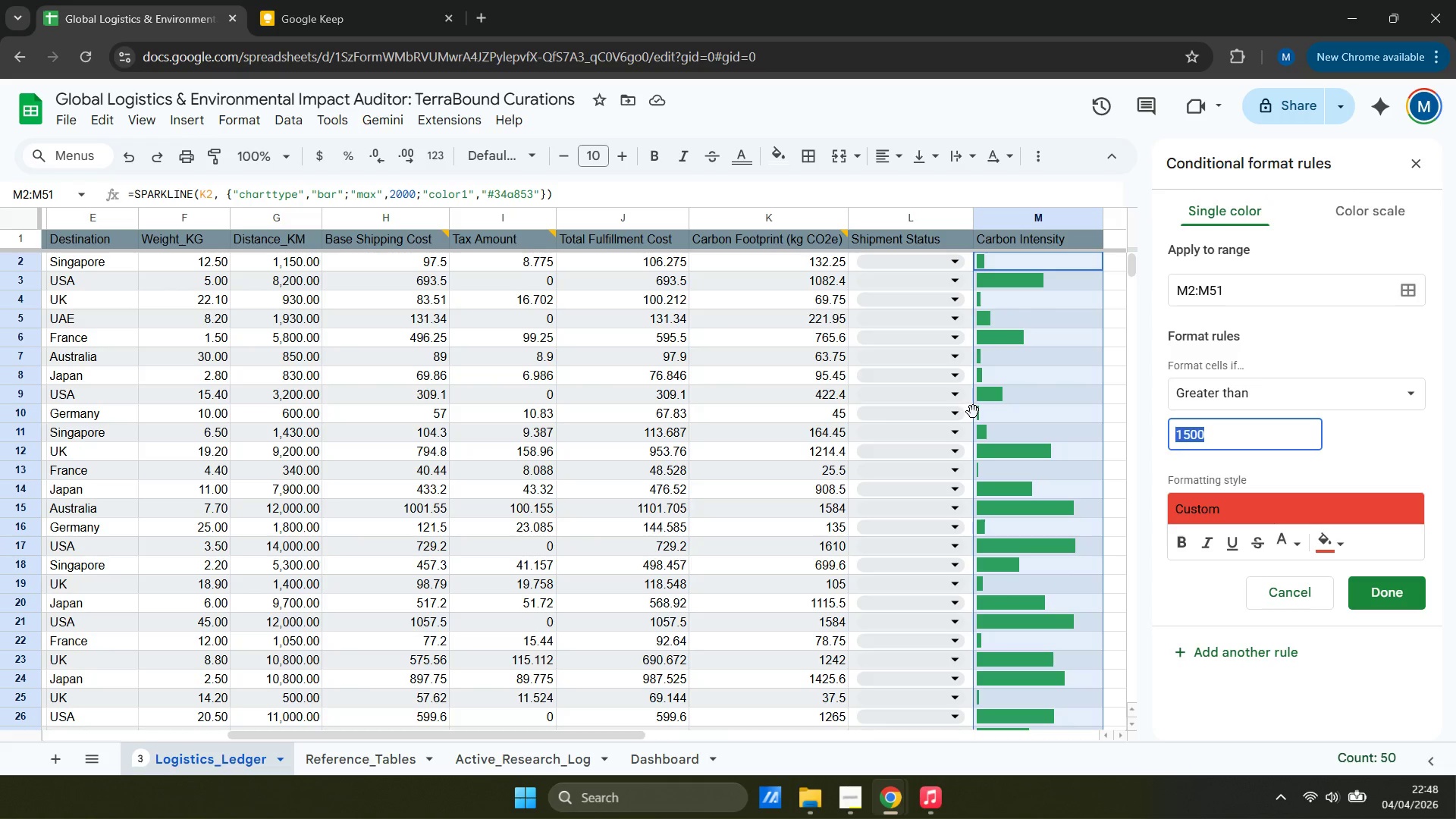 
type(200)
 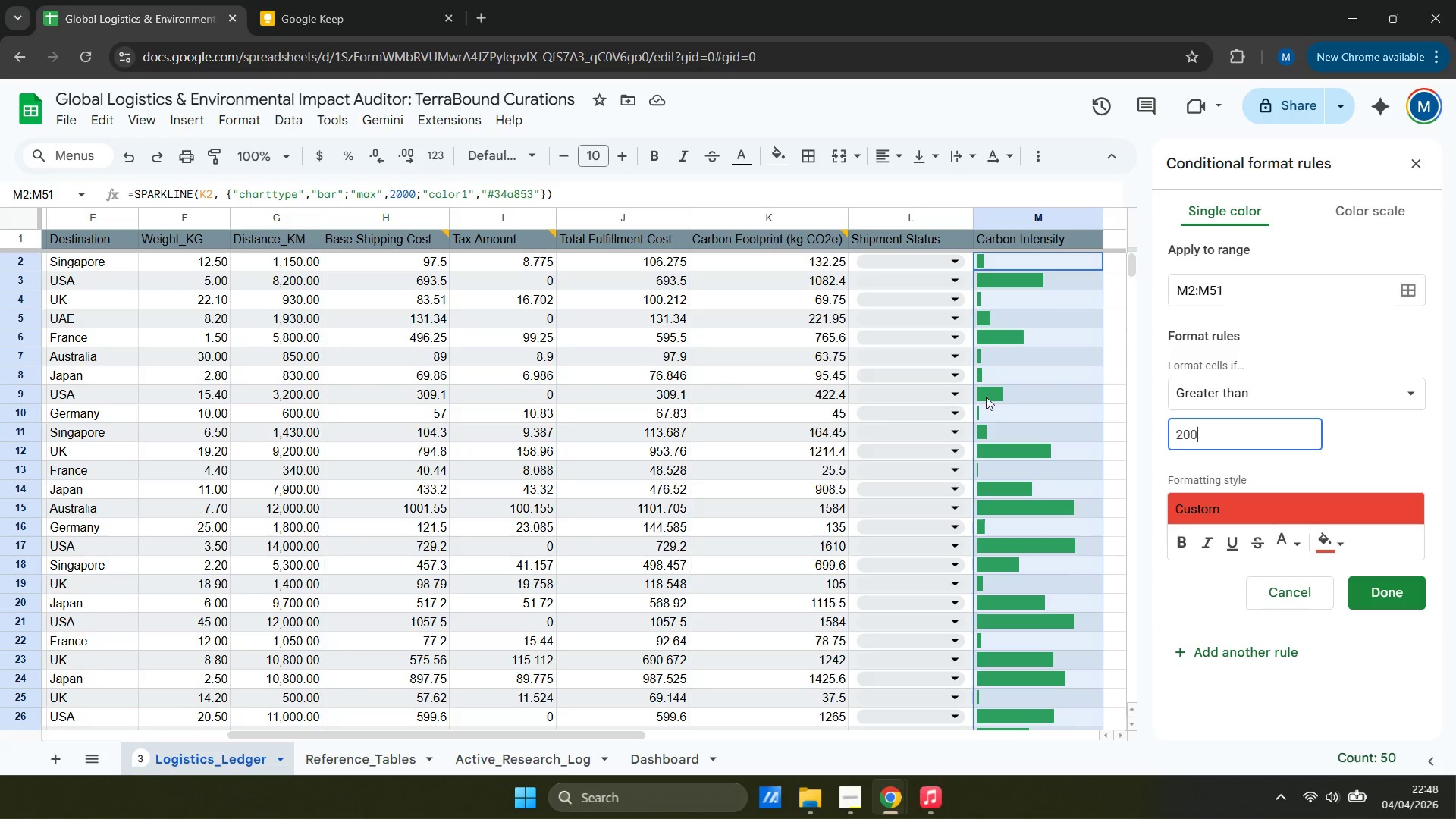 
key(0)
 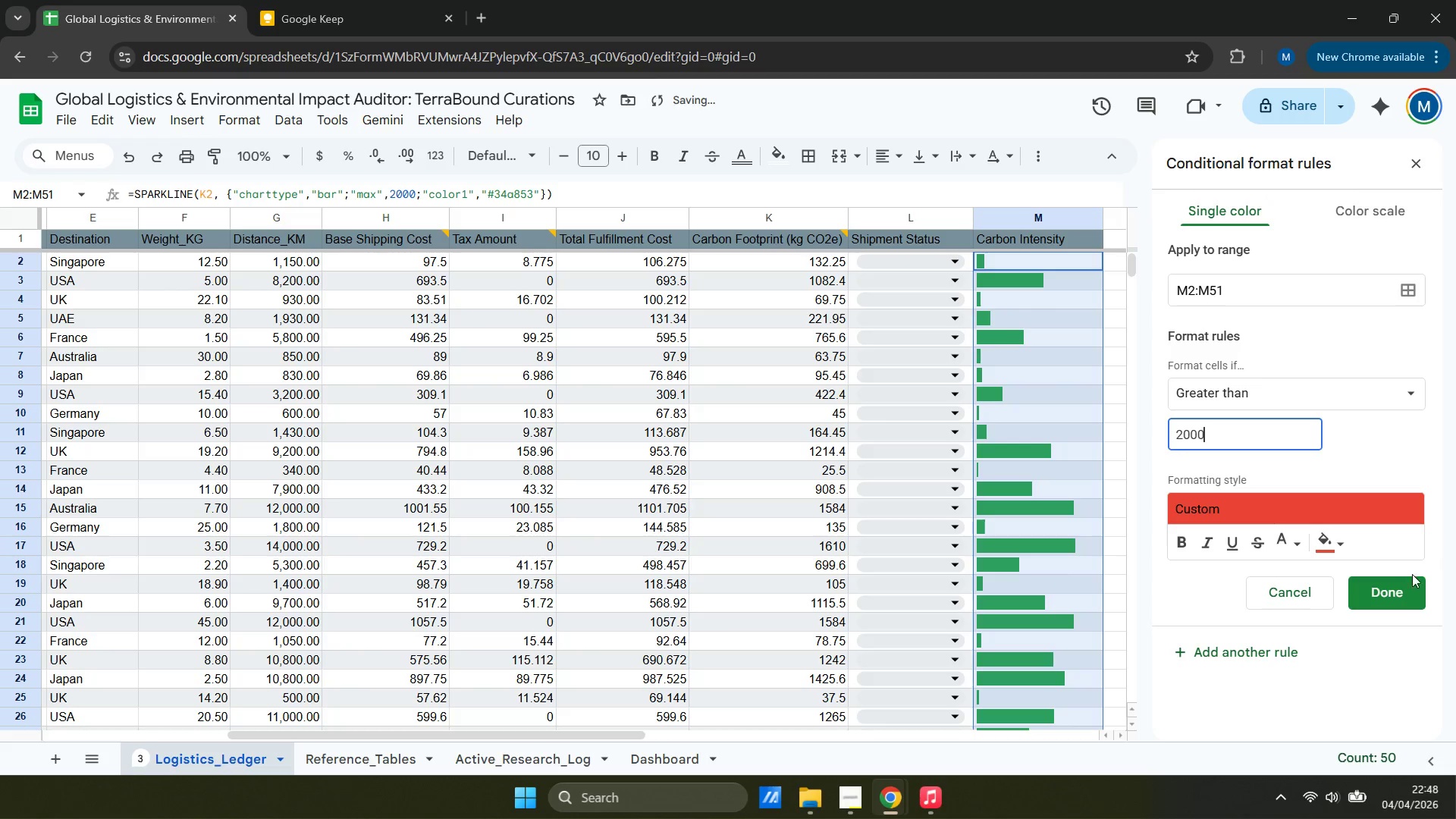 
left_click([1399, 598])
 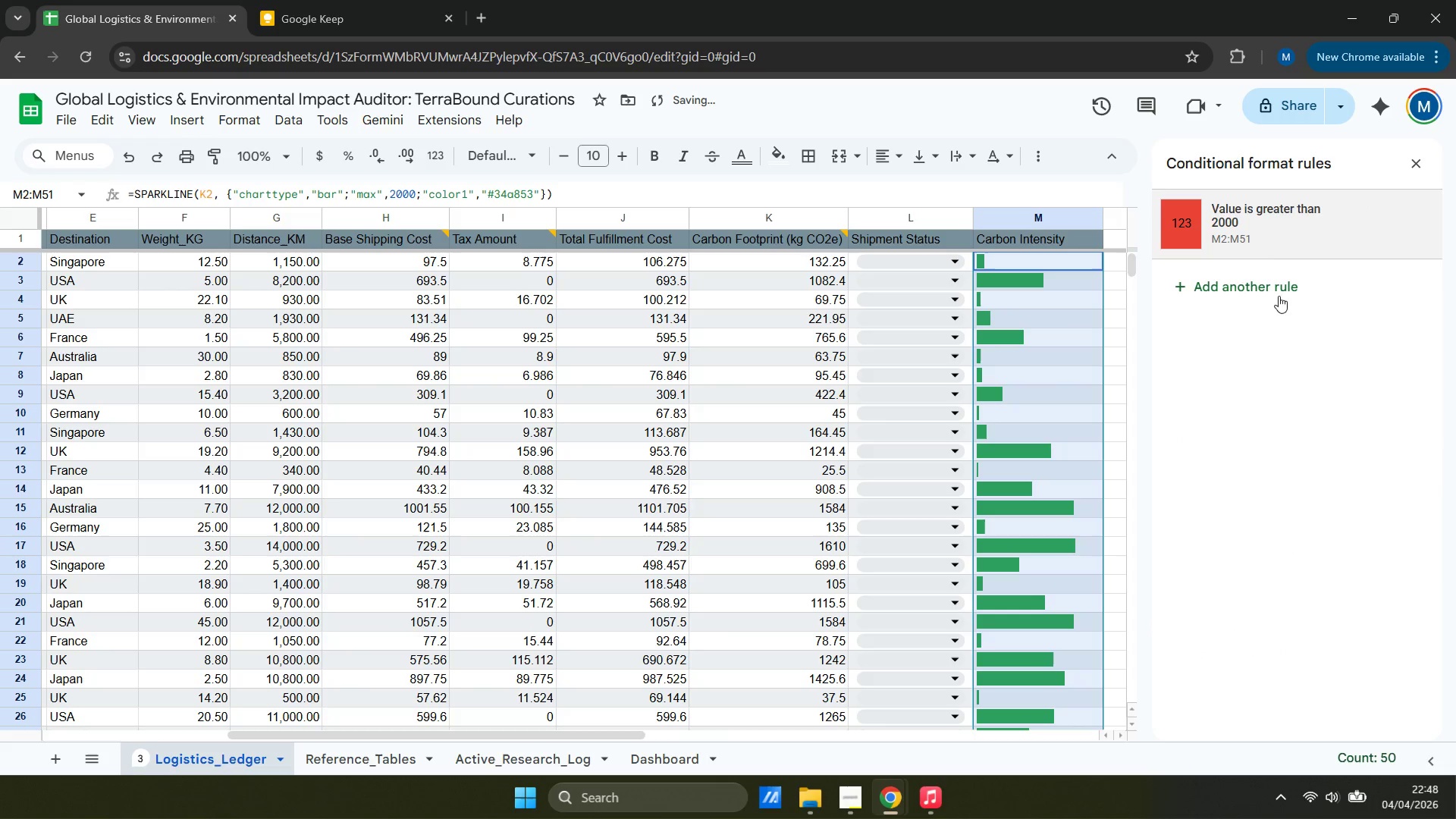 
left_click([1250, 225])
 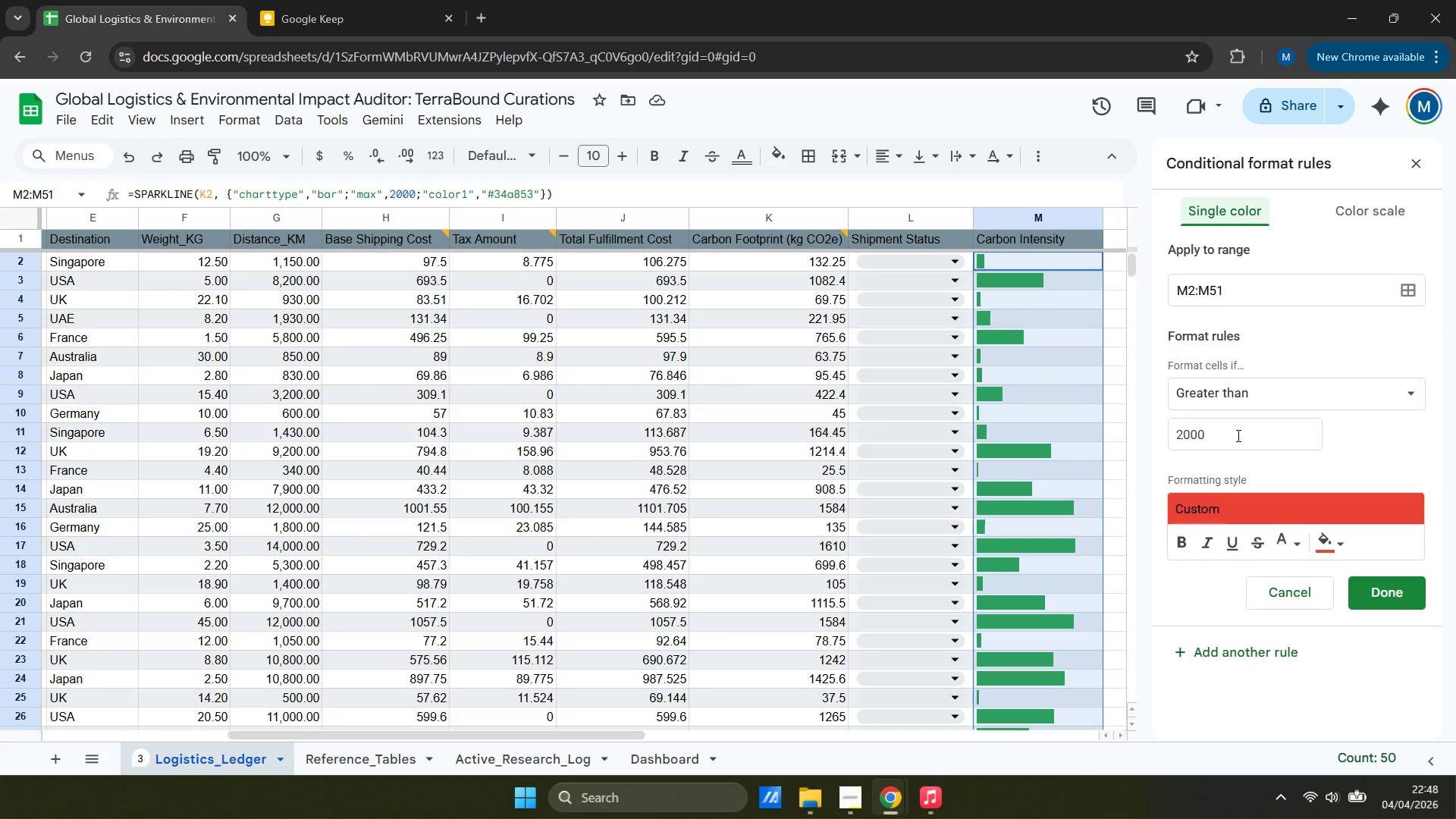 
wait(6.0)
 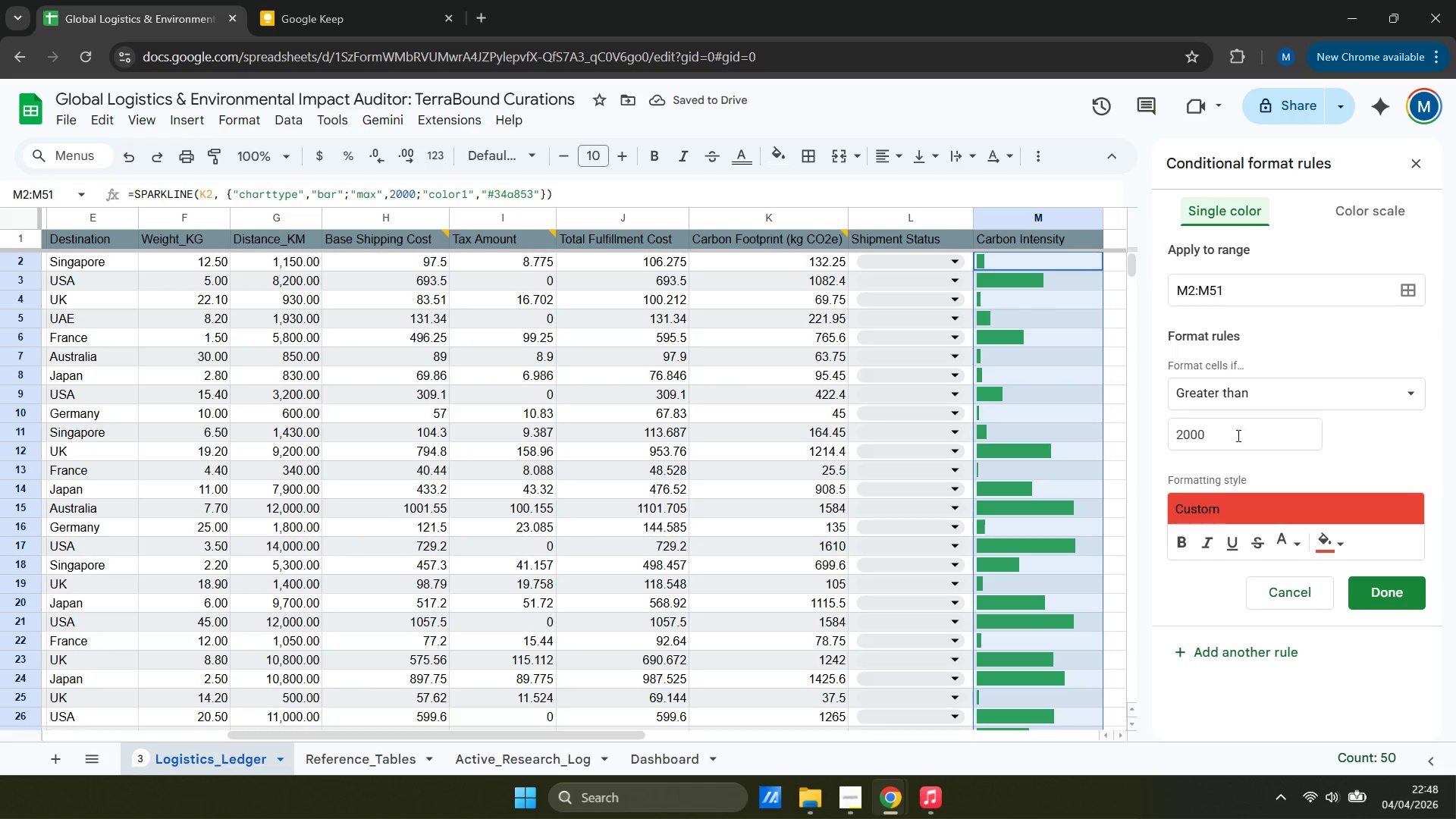 
left_click([1237, 435])
 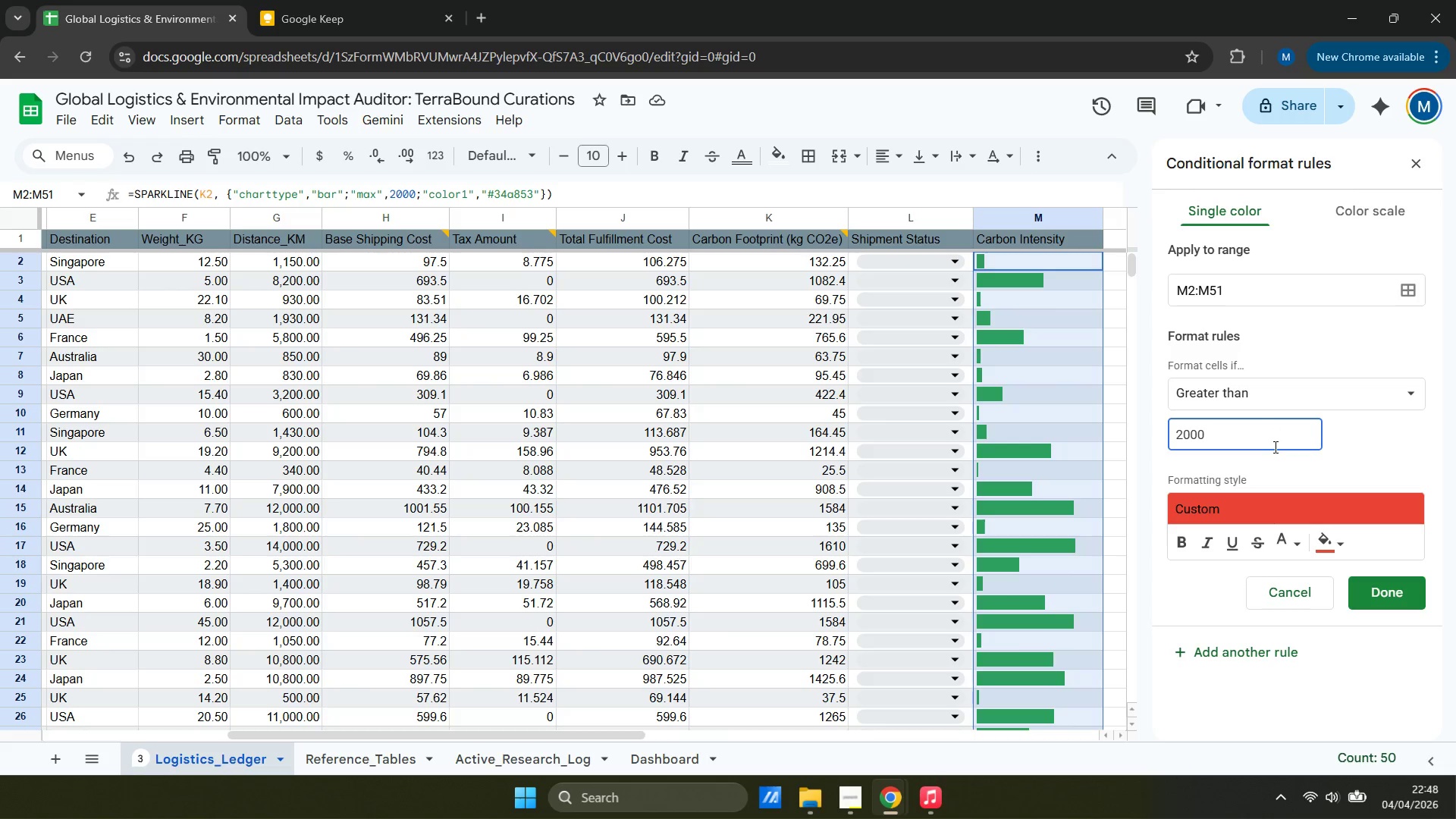 
wait(14.59)
 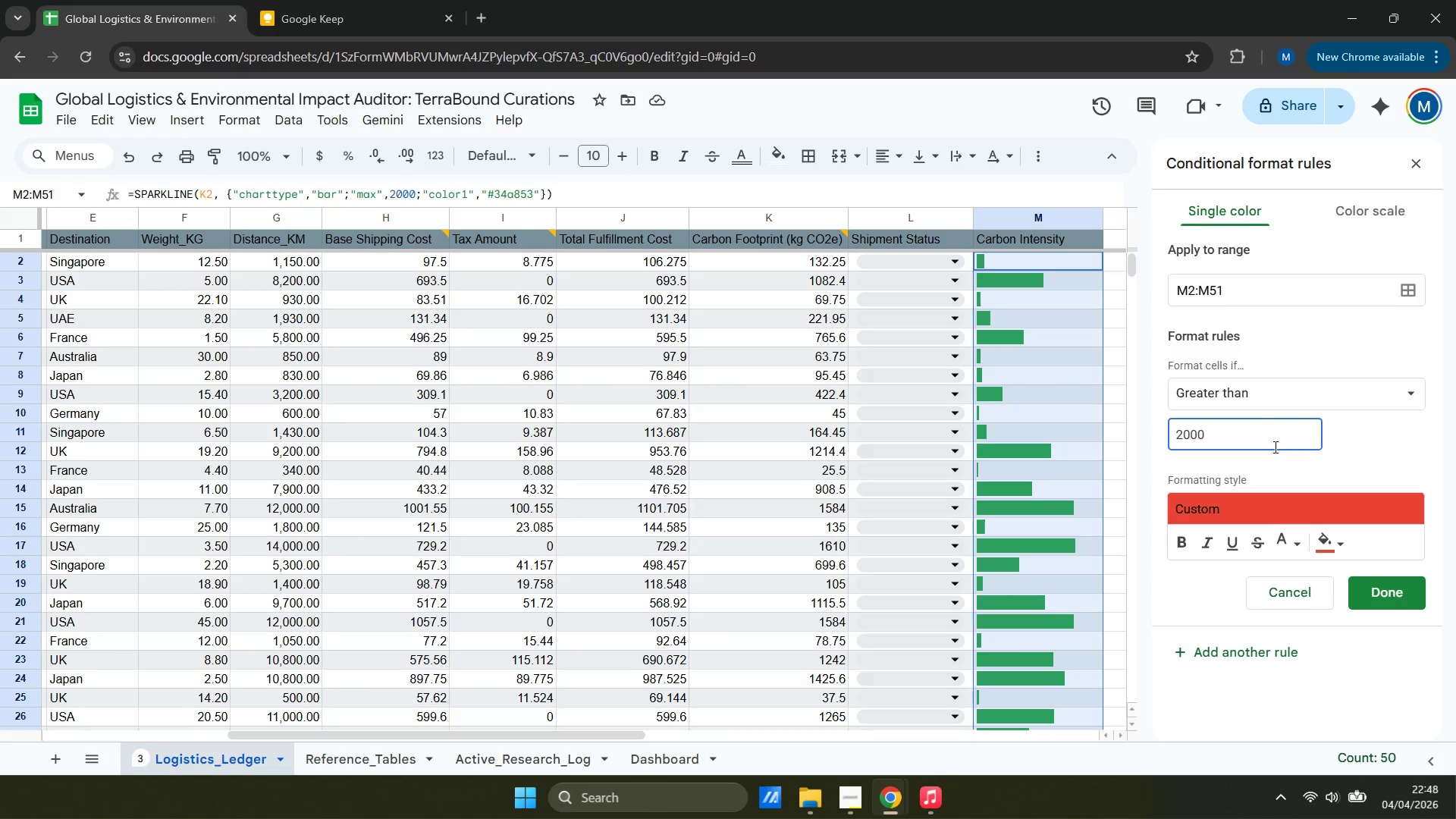 
left_click([1278, 647])
 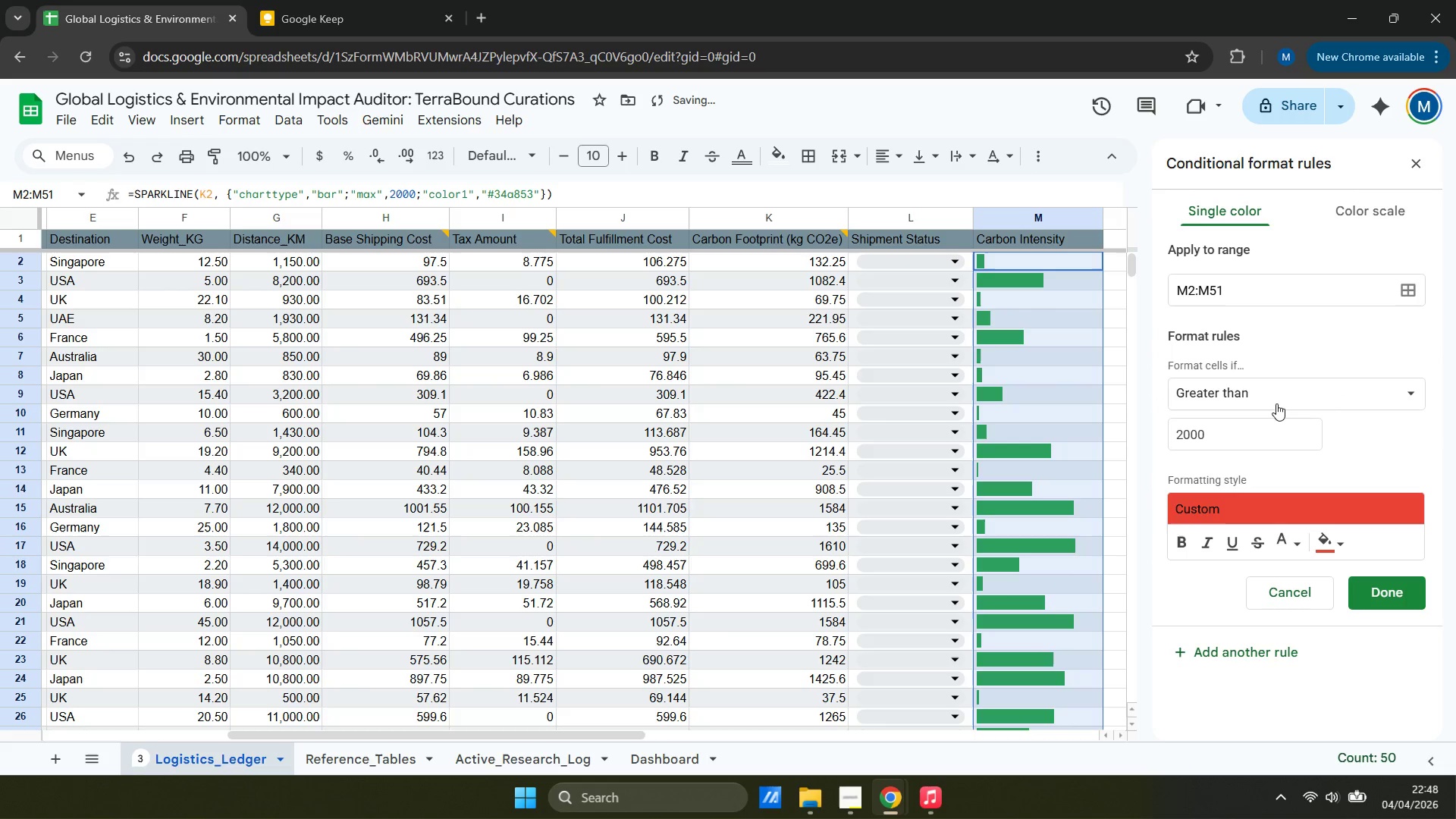 
left_click([1313, 395])
 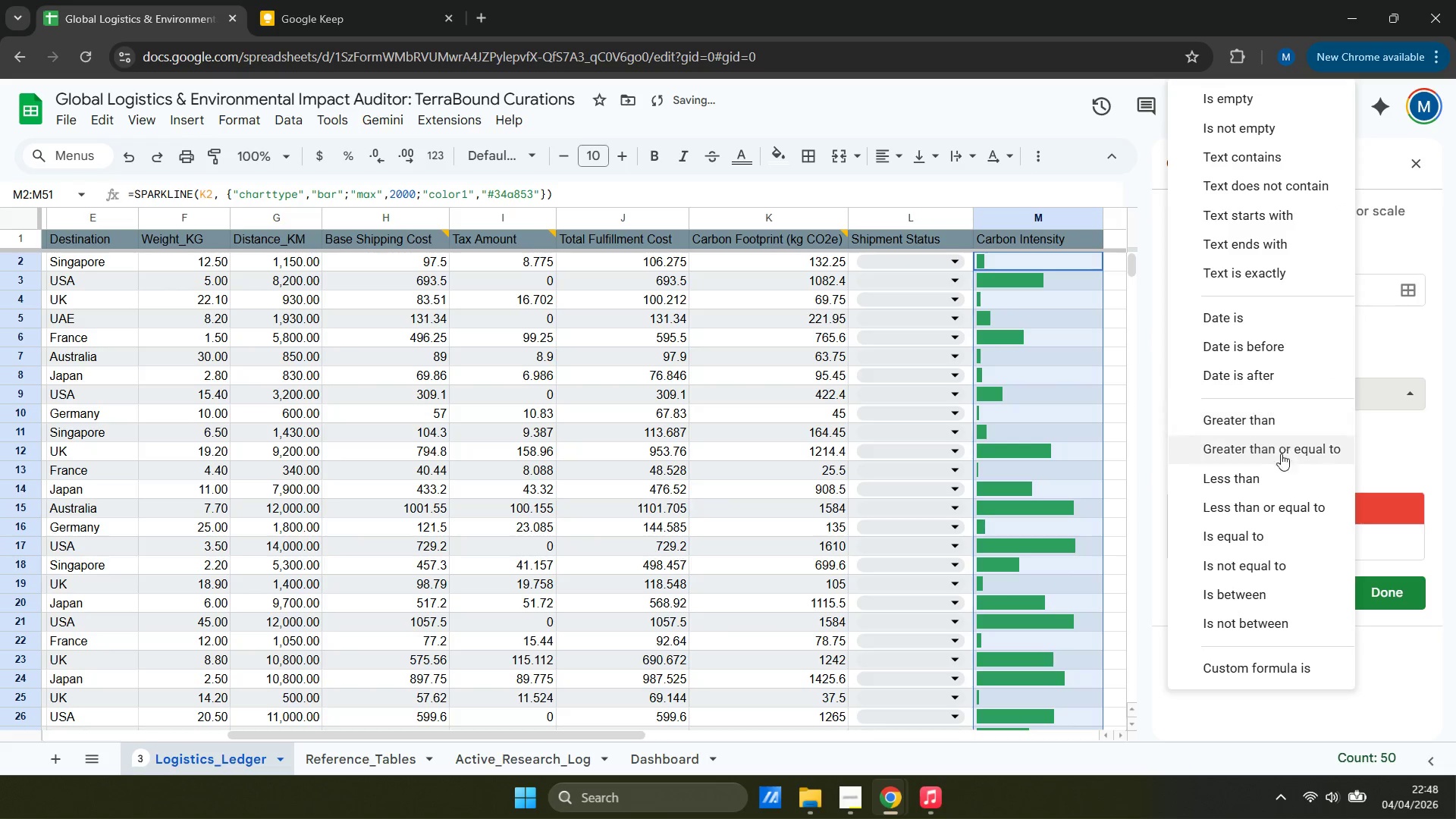 
left_click([1279, 479])
 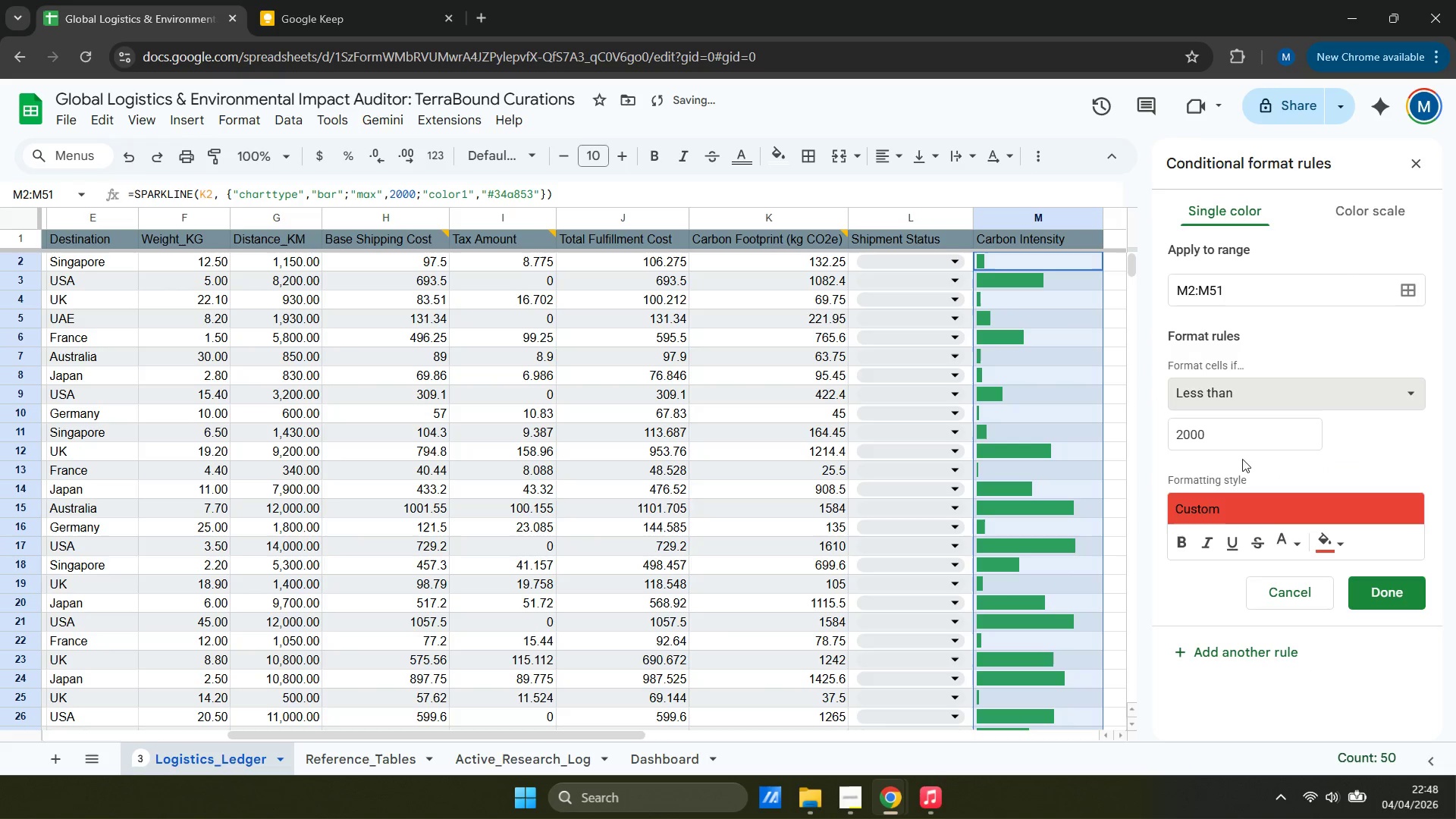 
left_click_drag(start_coordinate=[1253, 427], to_coordinate=[995, 421])
 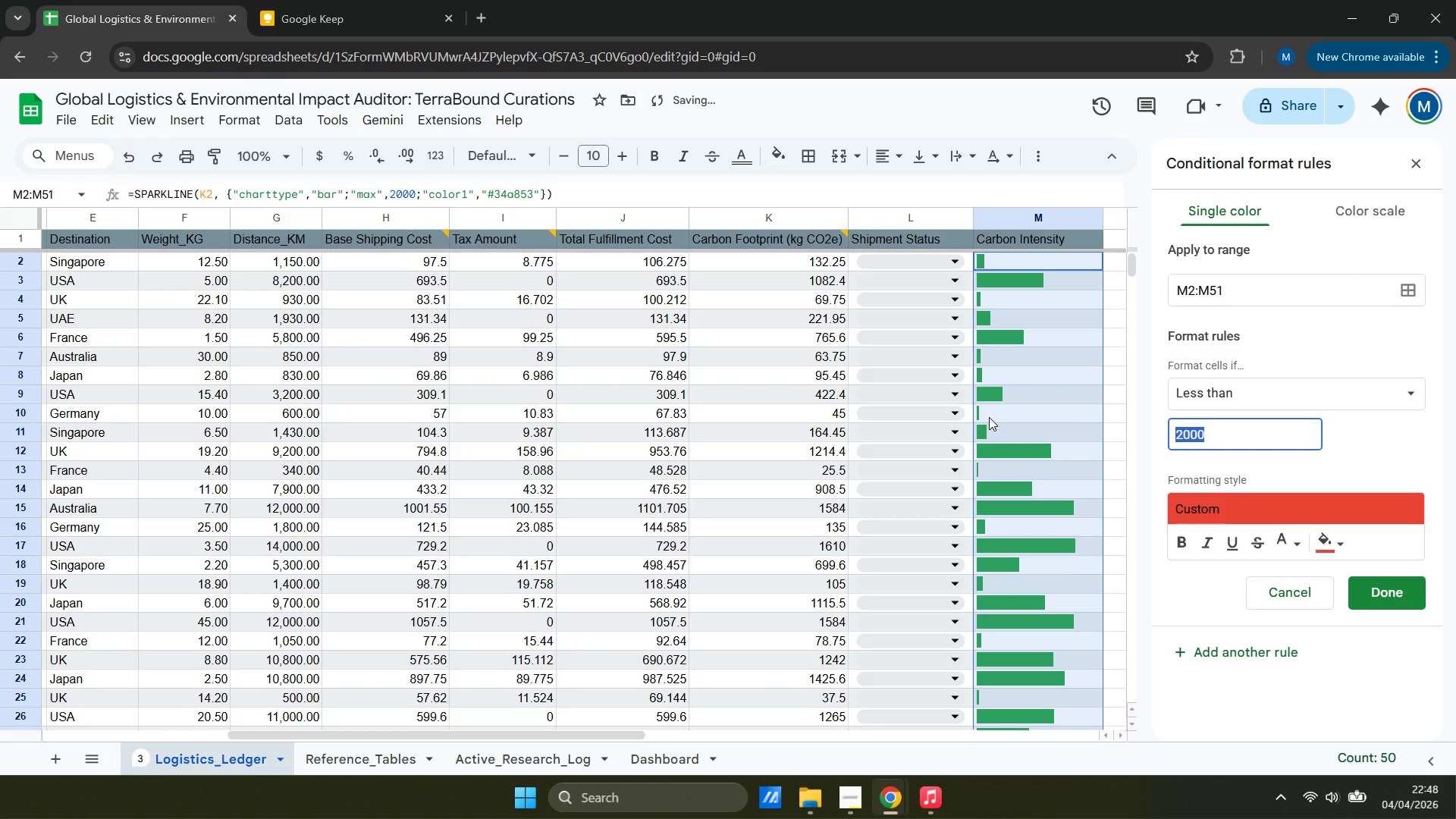 
type(1500)
 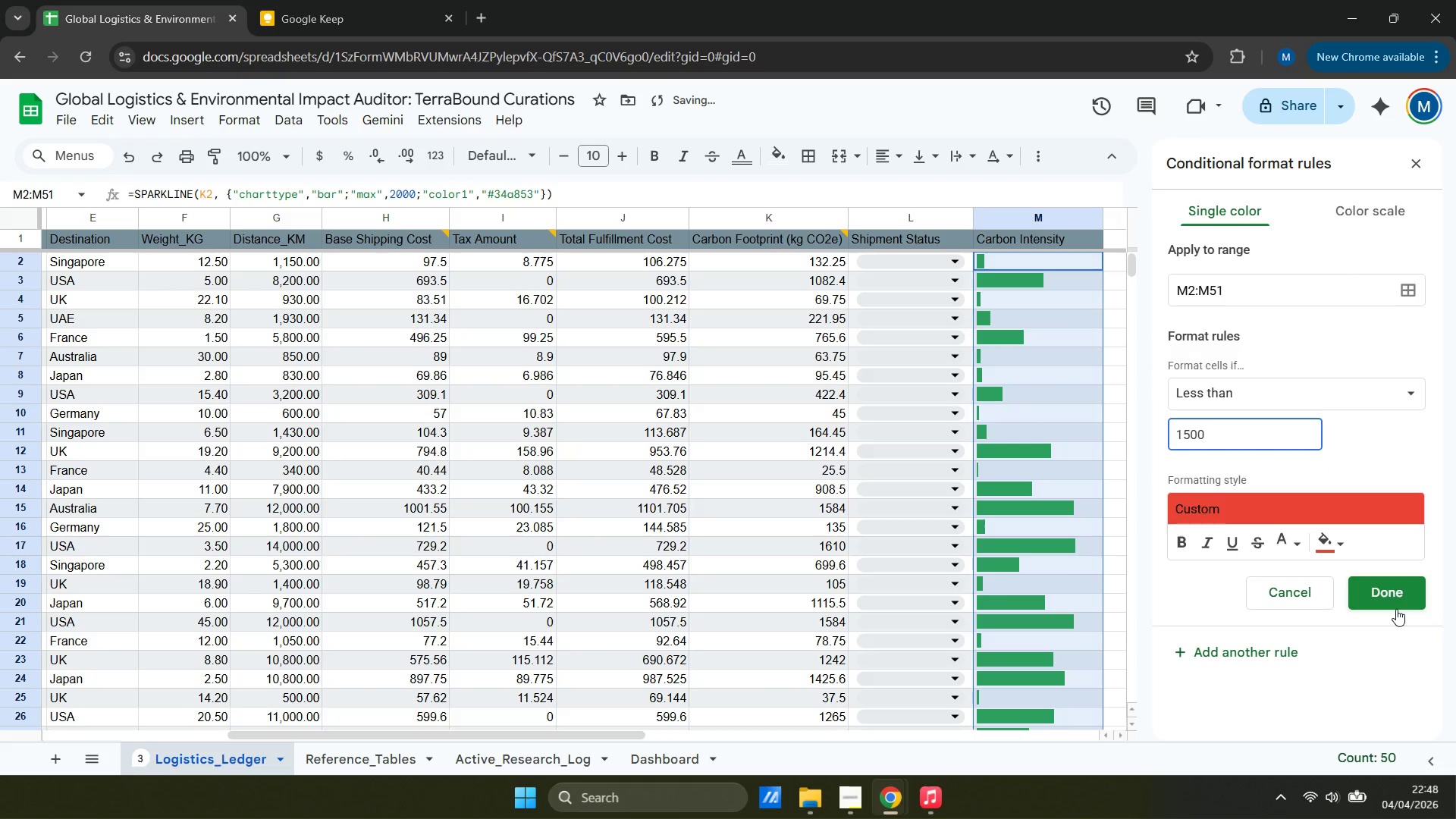 
left_click([1399, 582])
 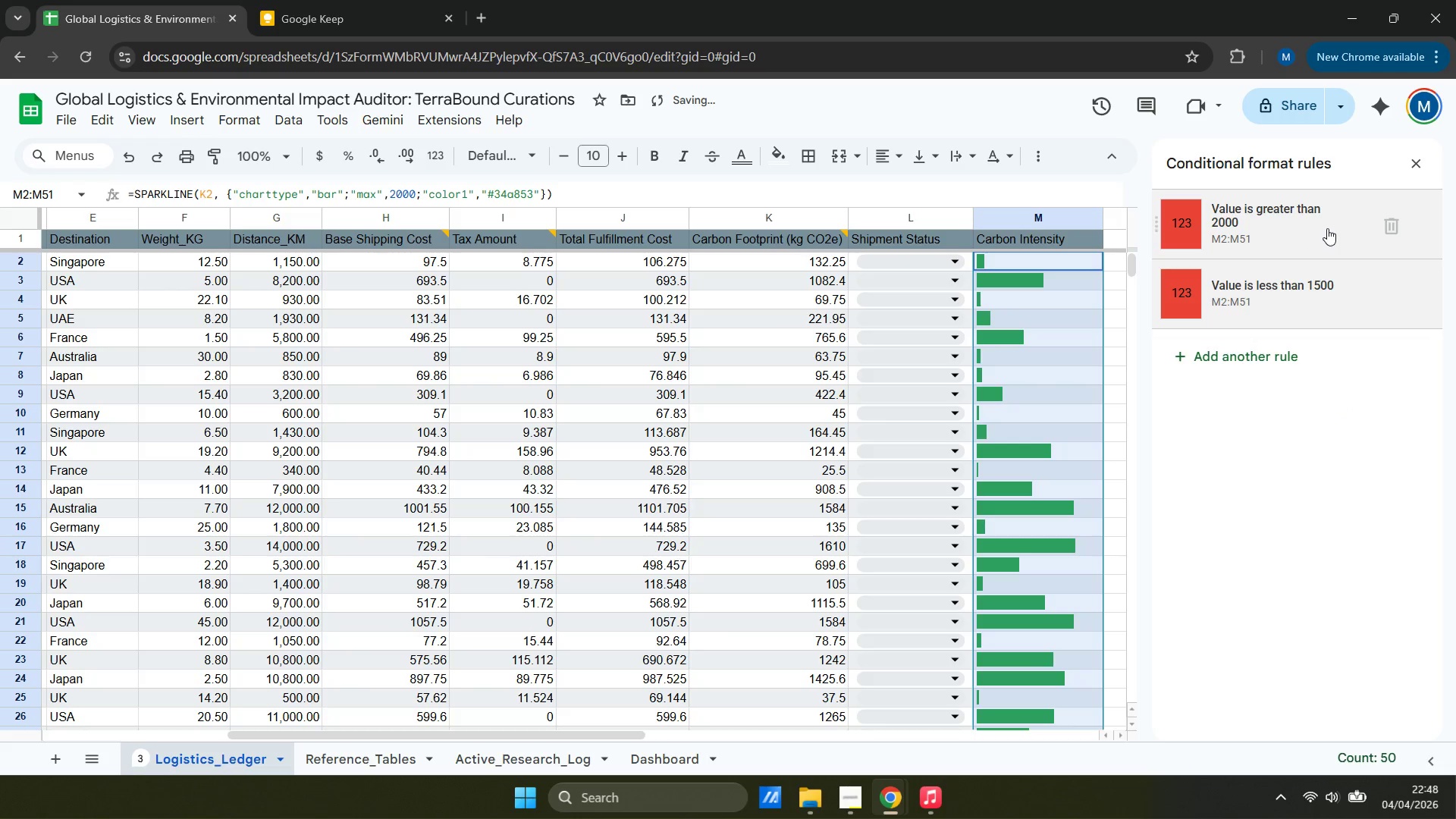 
left_click([1327, 228])
 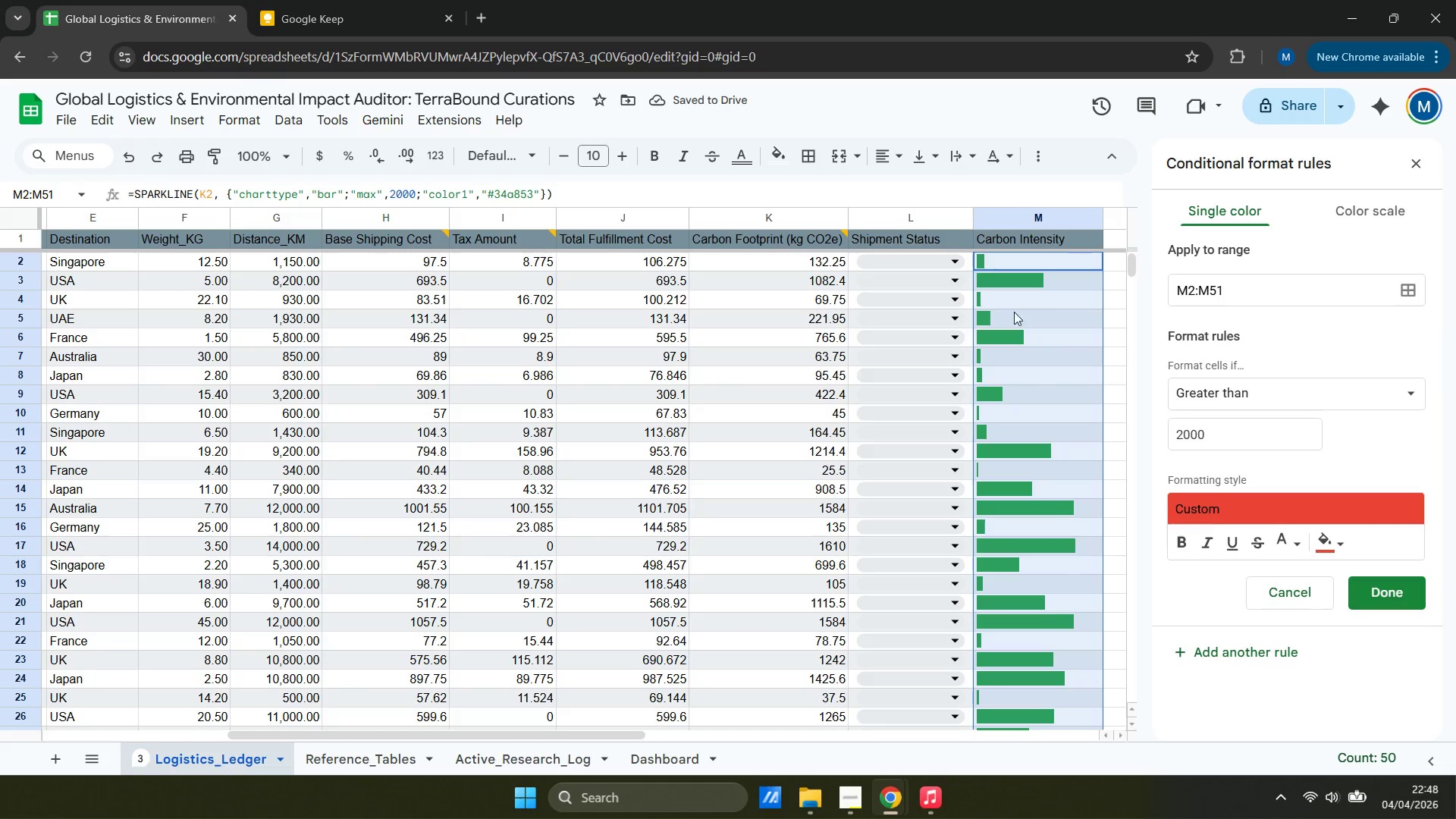 
scroll: coordinate [1028, 296], scroll_direction: none, amount: 0.0
 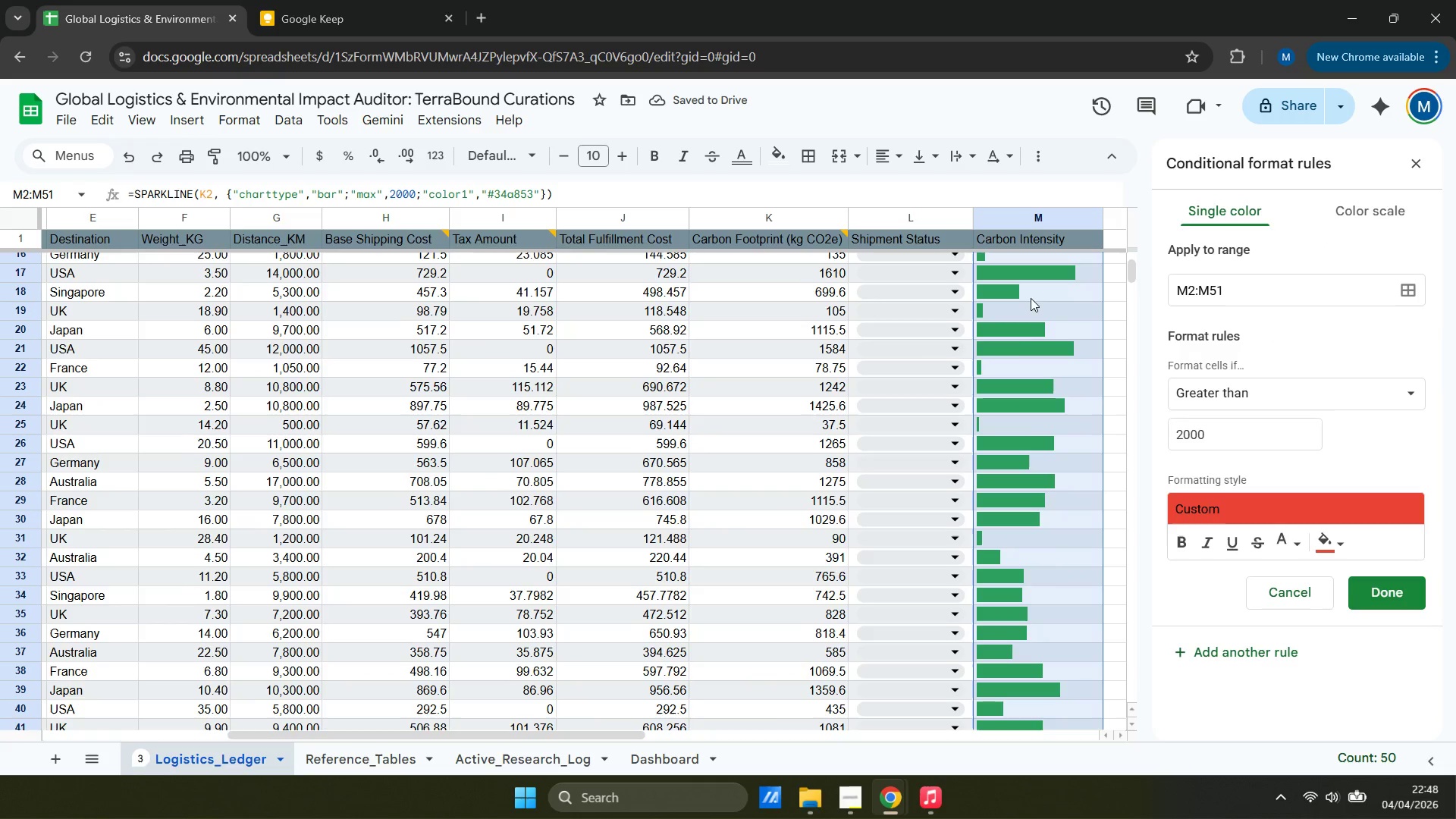 
scroll: coordinate [1040, 327], scroll_direction: up, amount: 10.0
 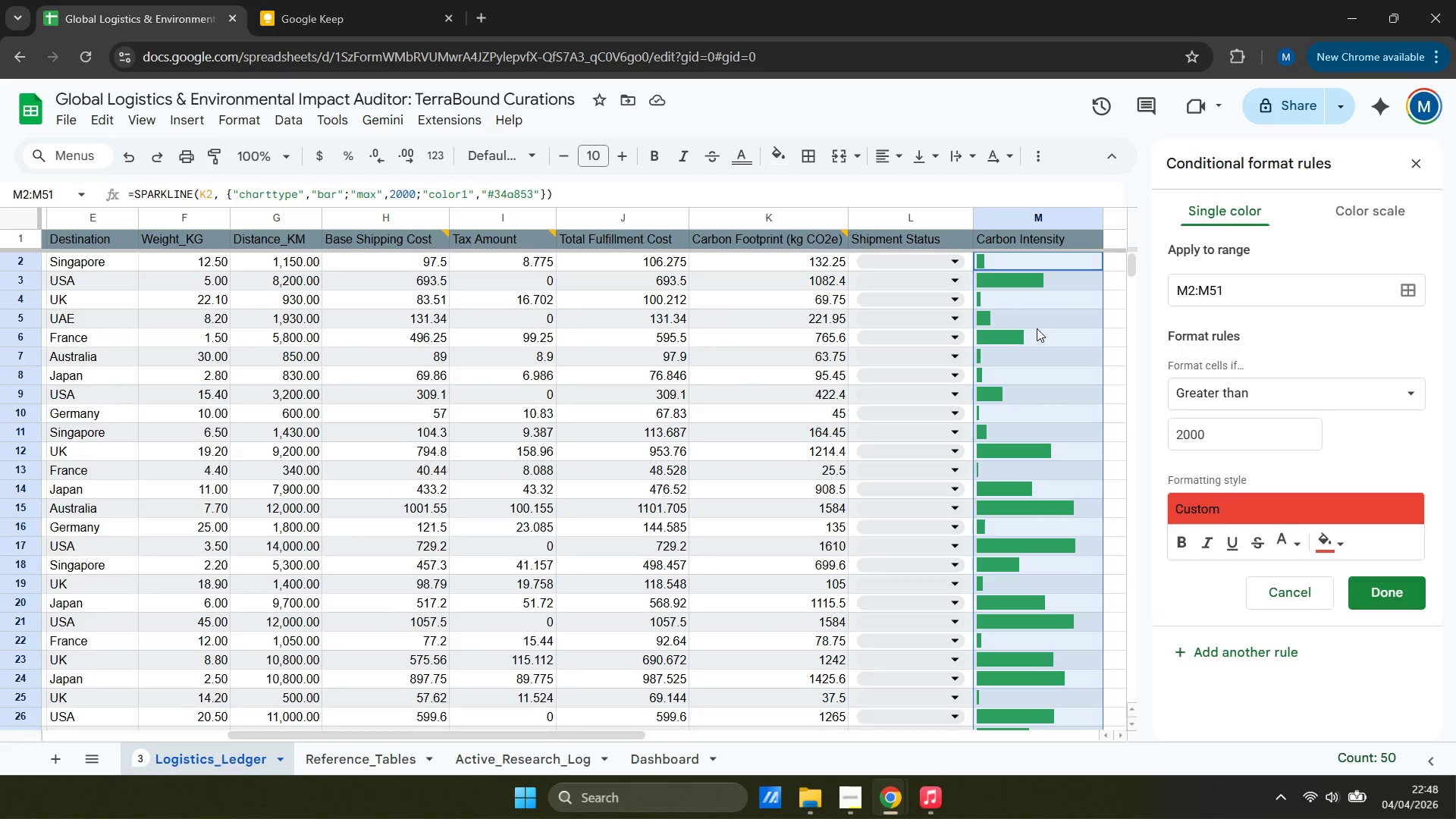 
scroll: coordinate [1030, 334], scroll_direction: down, amount: 5.0
 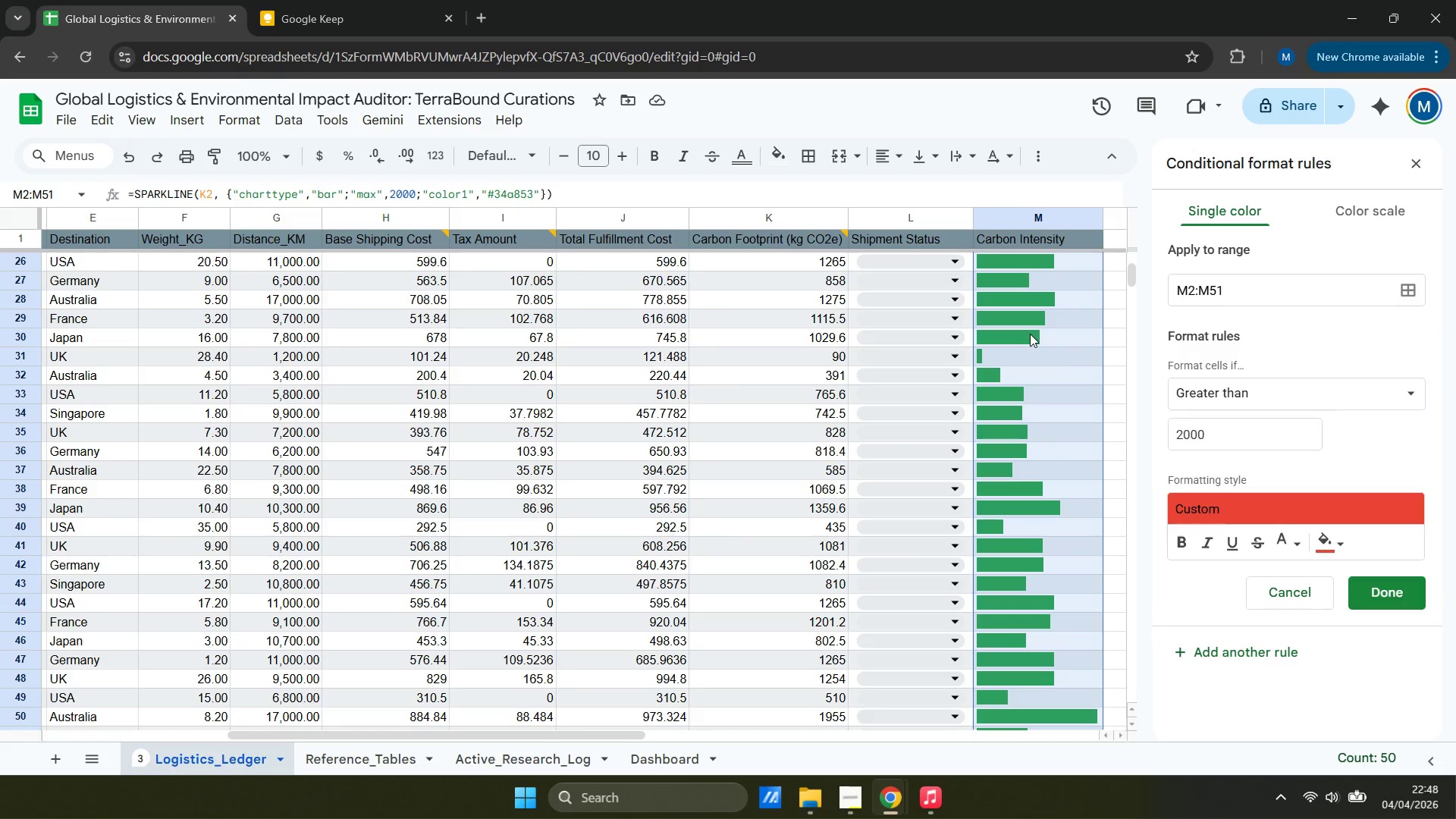 
scroll: coordinate [1030, 334], scroll_direction: up, amount: 10.0
 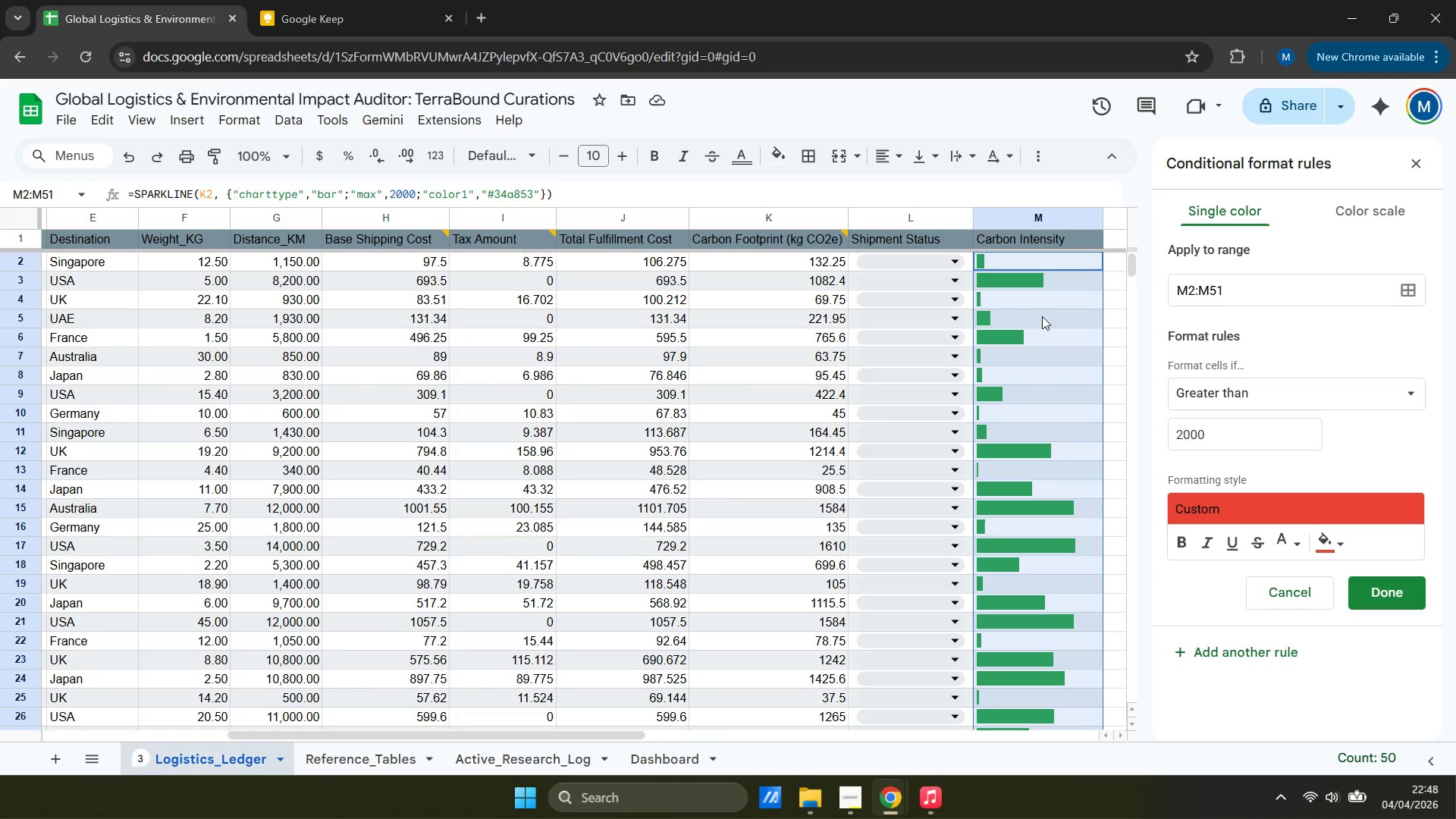 
wait(5.48)
 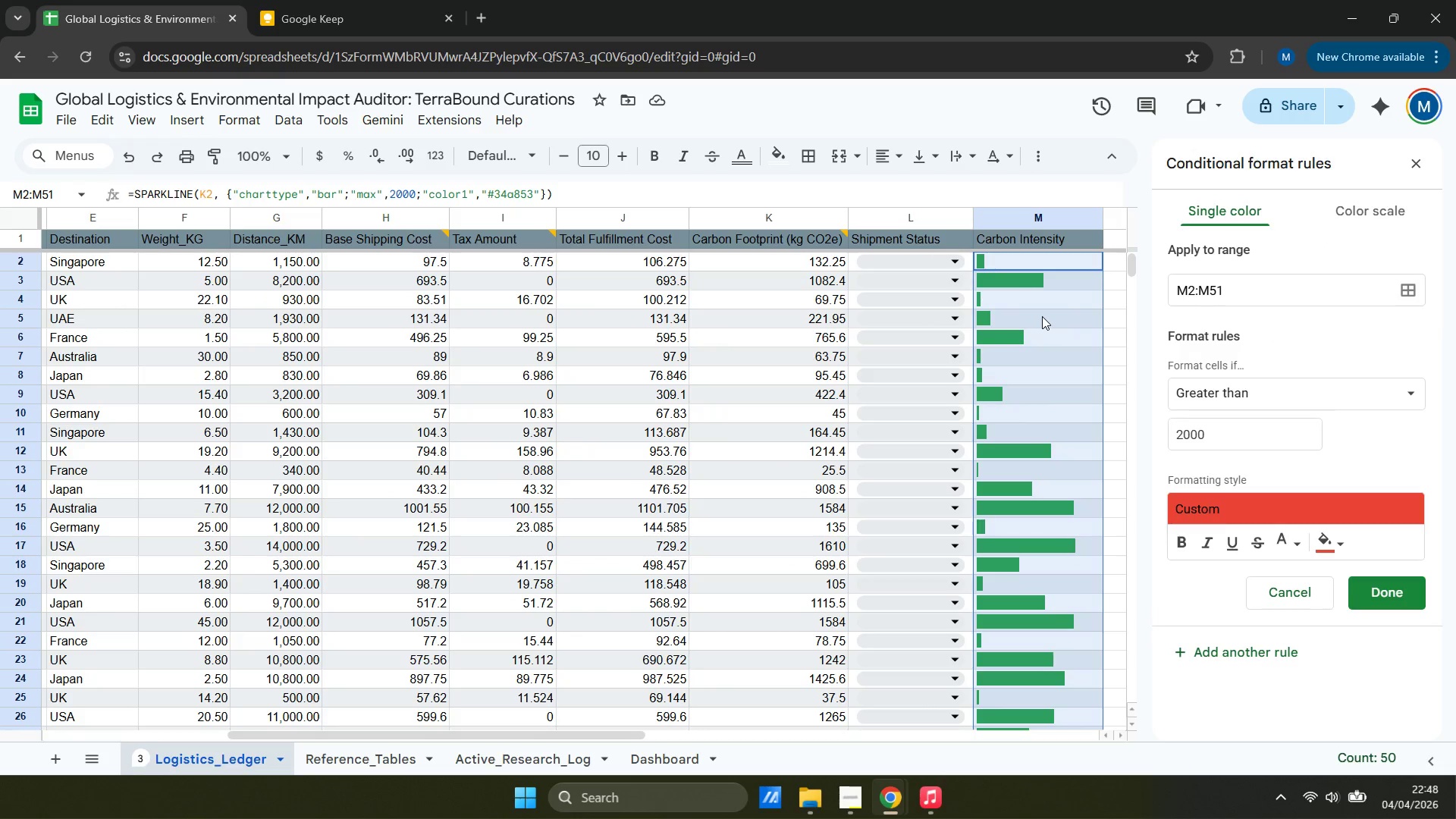 
scroll: coordinate [1042, 316], scroll_direction: up, amount: 2.0
 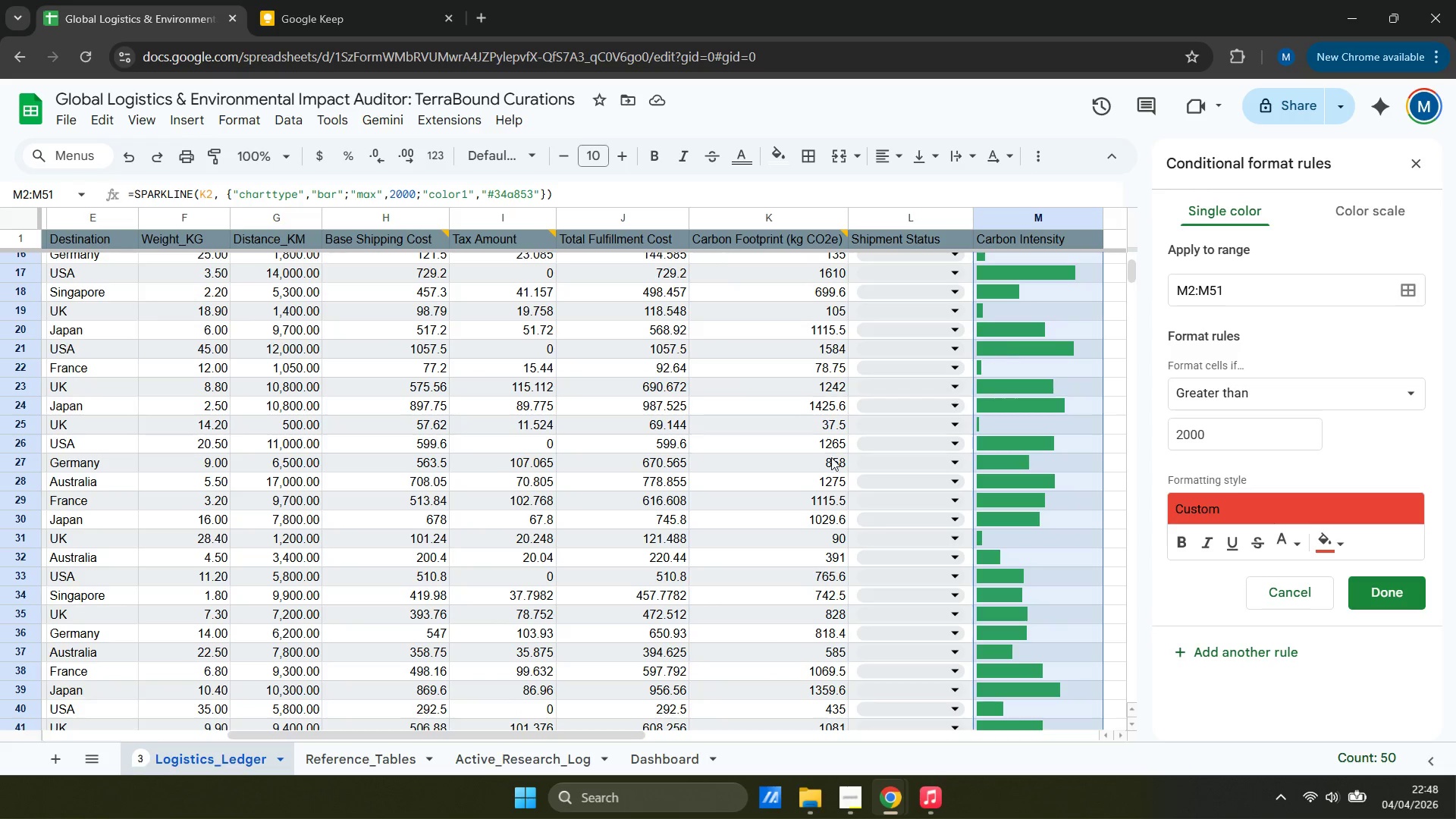 
wait(5.76)
 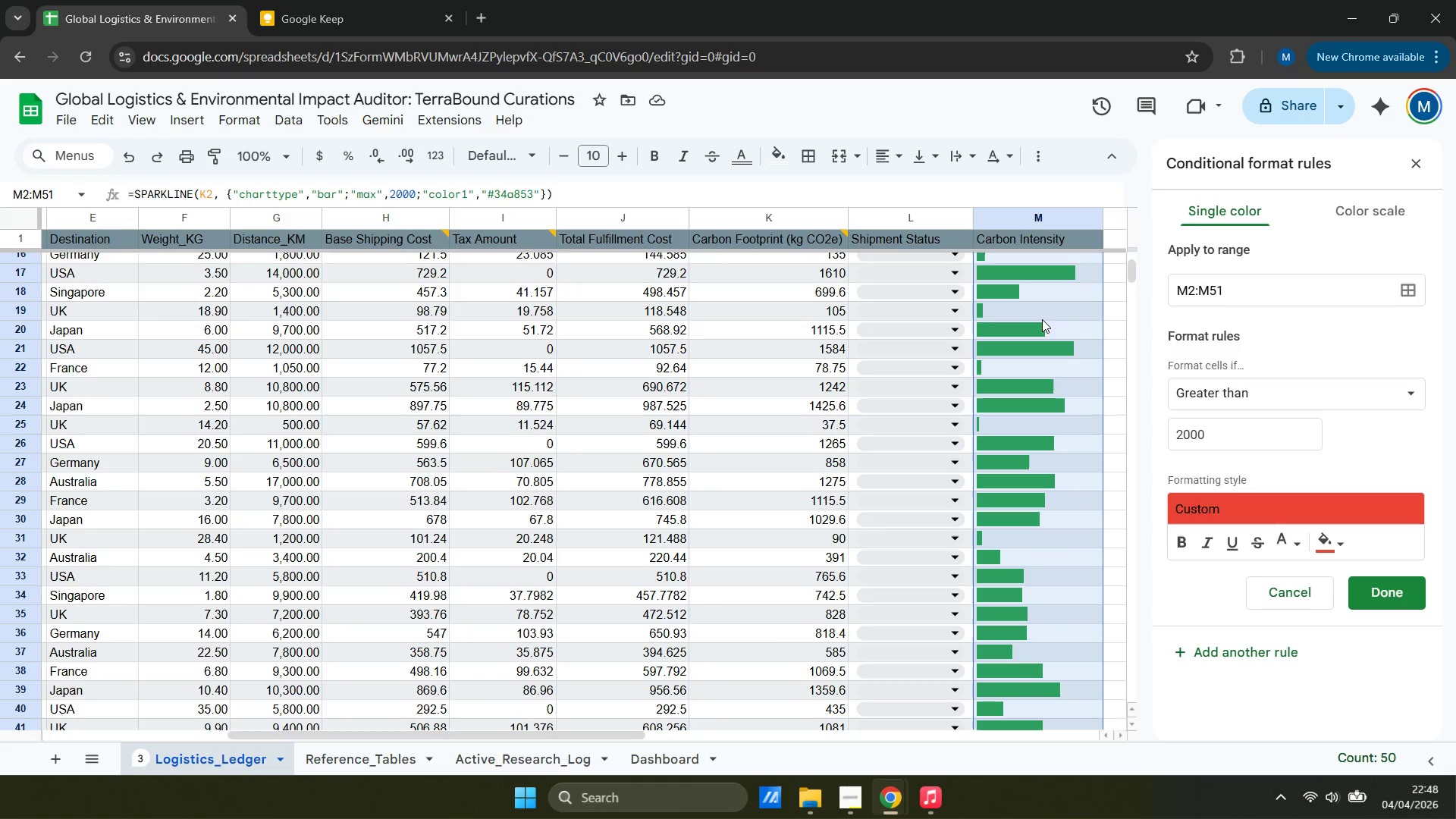 
left_click([539, 758])
 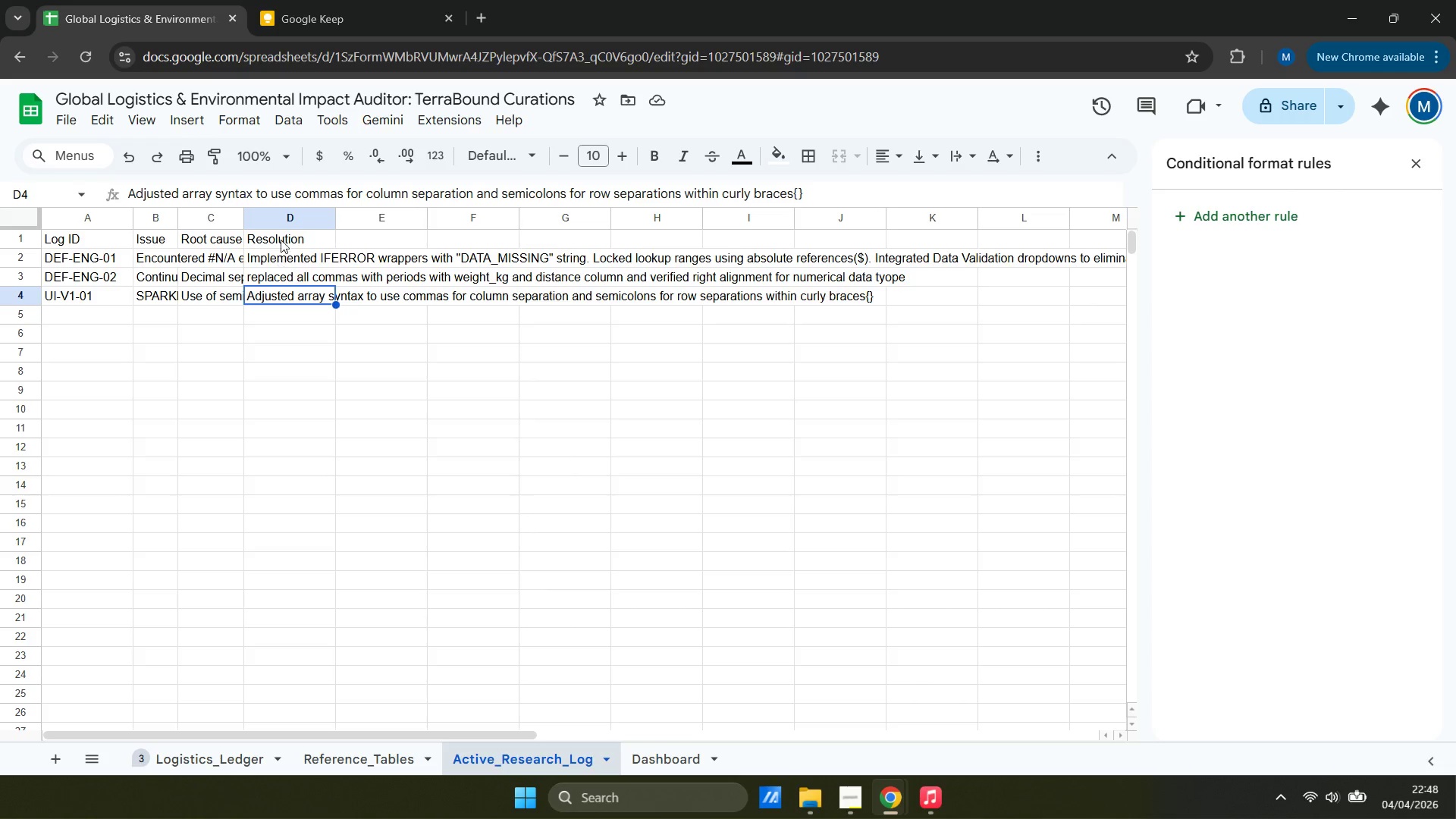 
left_click_drag(start_coordinate=[337, 215], to_coordinate=[426, 212])
 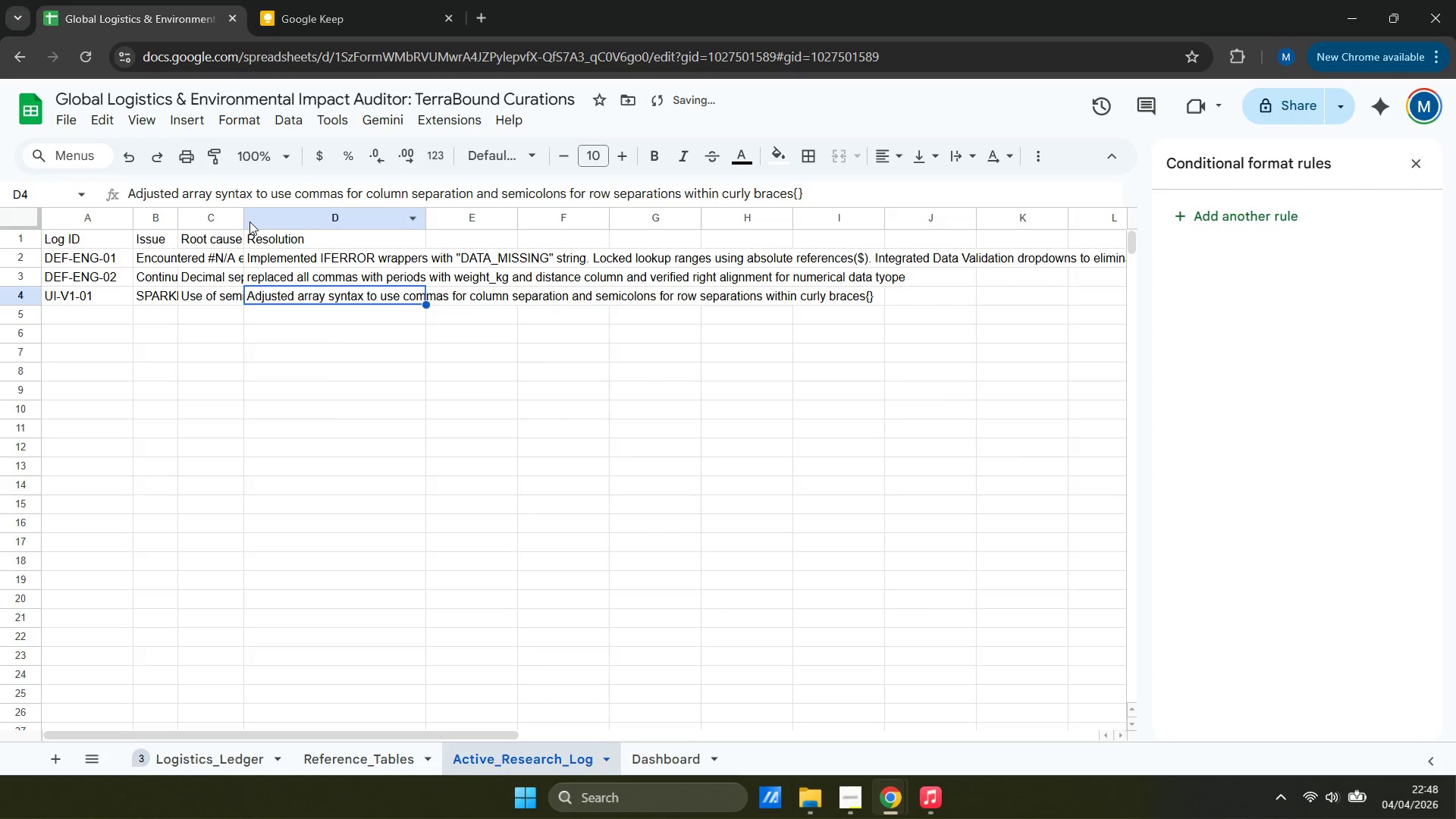 
left_click_drag(start_coordinate=[246, 219], to_coordinate=[284, 212])
 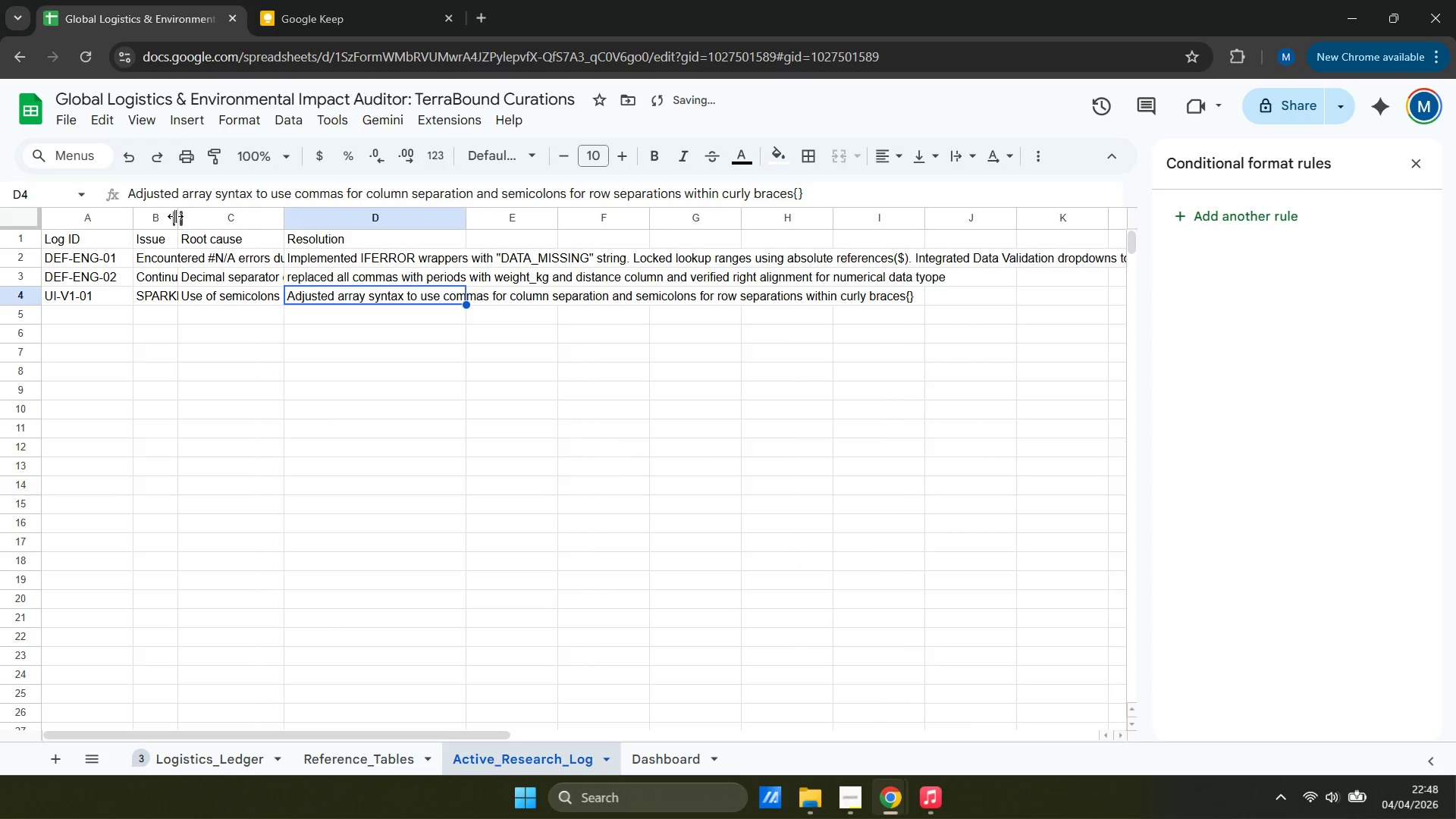 
left_click_drag(start_coordinate=[175, 216], to_coordinate=[184, 216])
 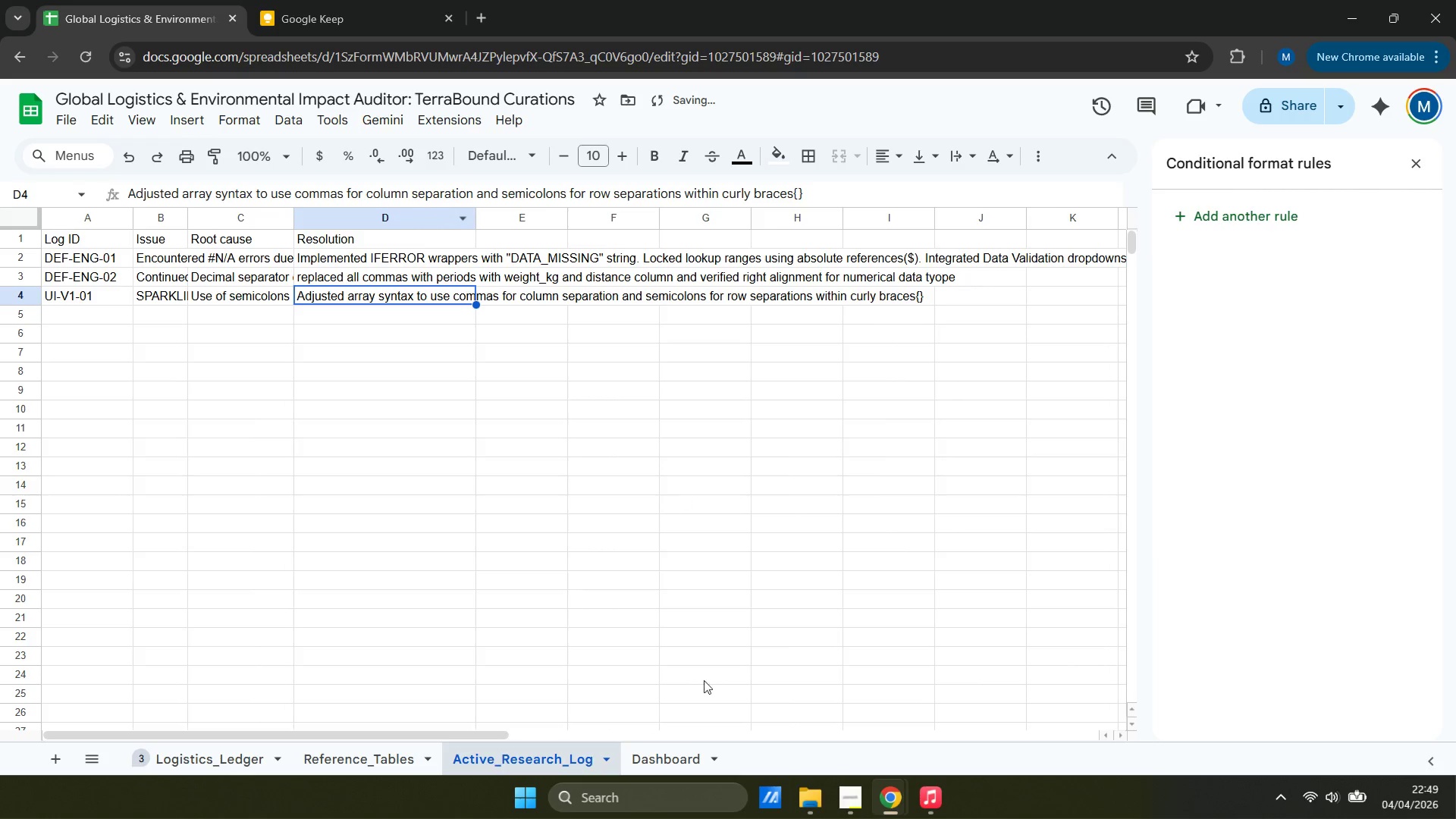 
left_click([862, 799])